 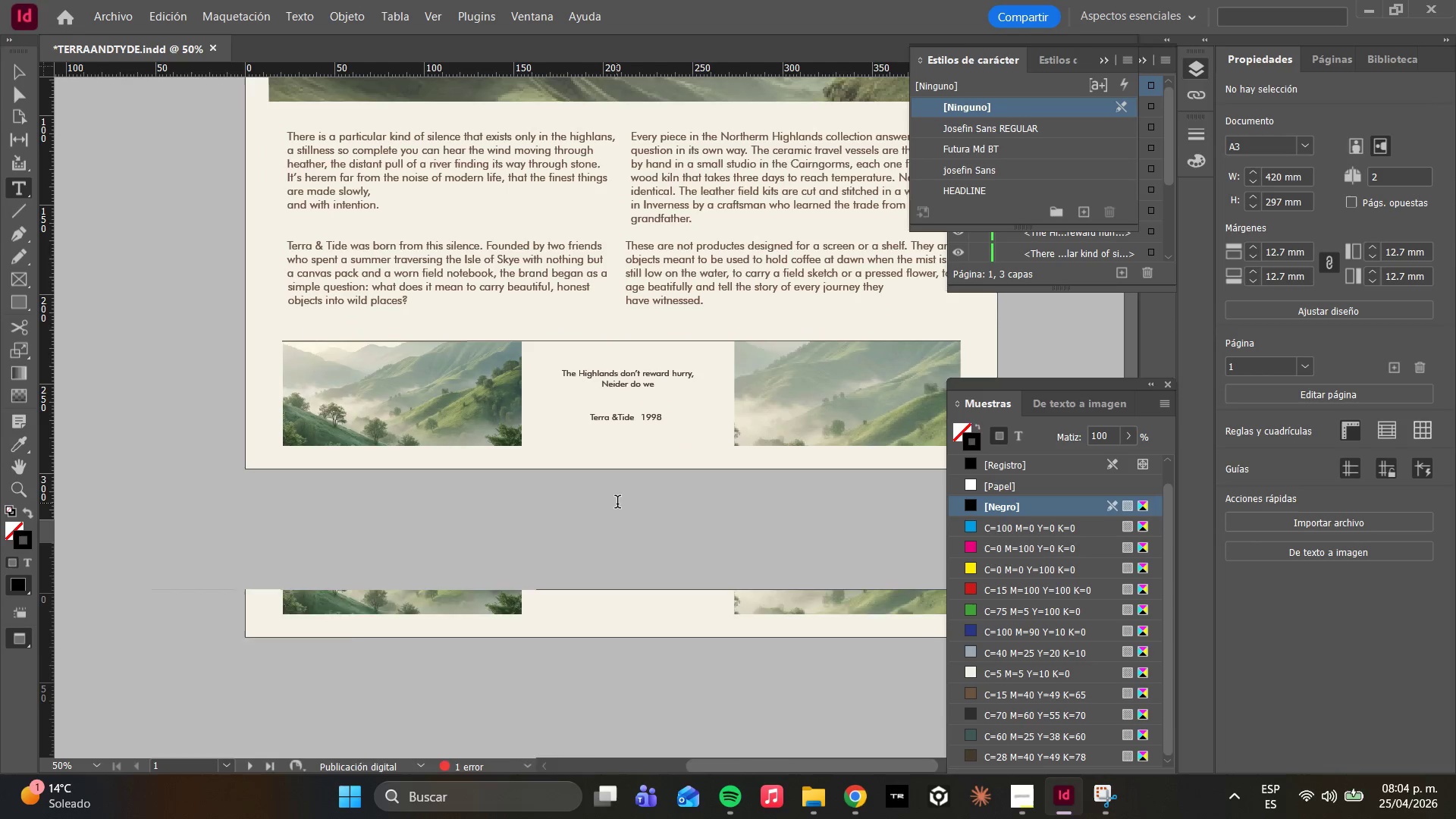 
key(W)
 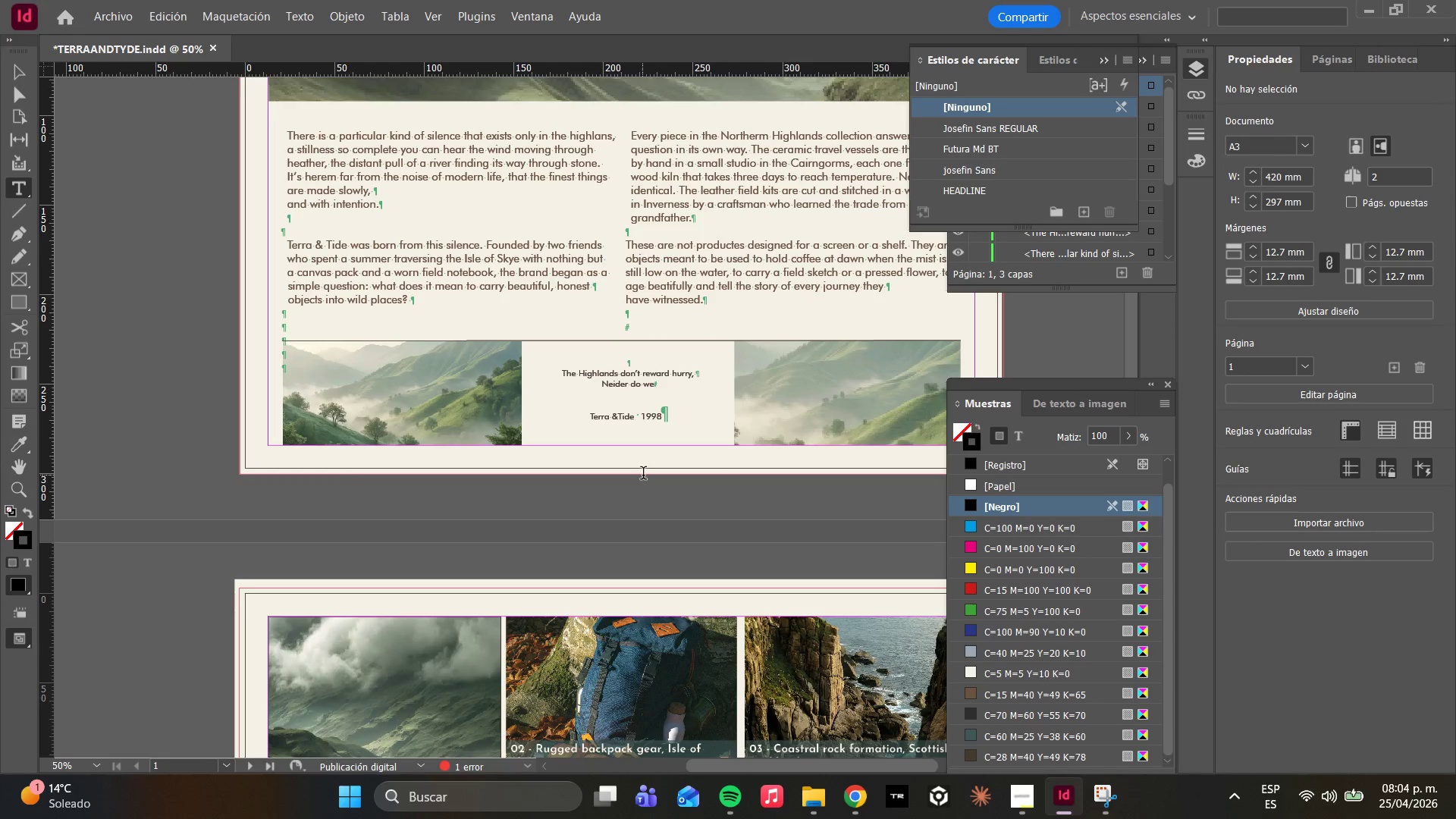 
scroll: coordinate [653, 480], scroll_direction: down, amount: 11.0
 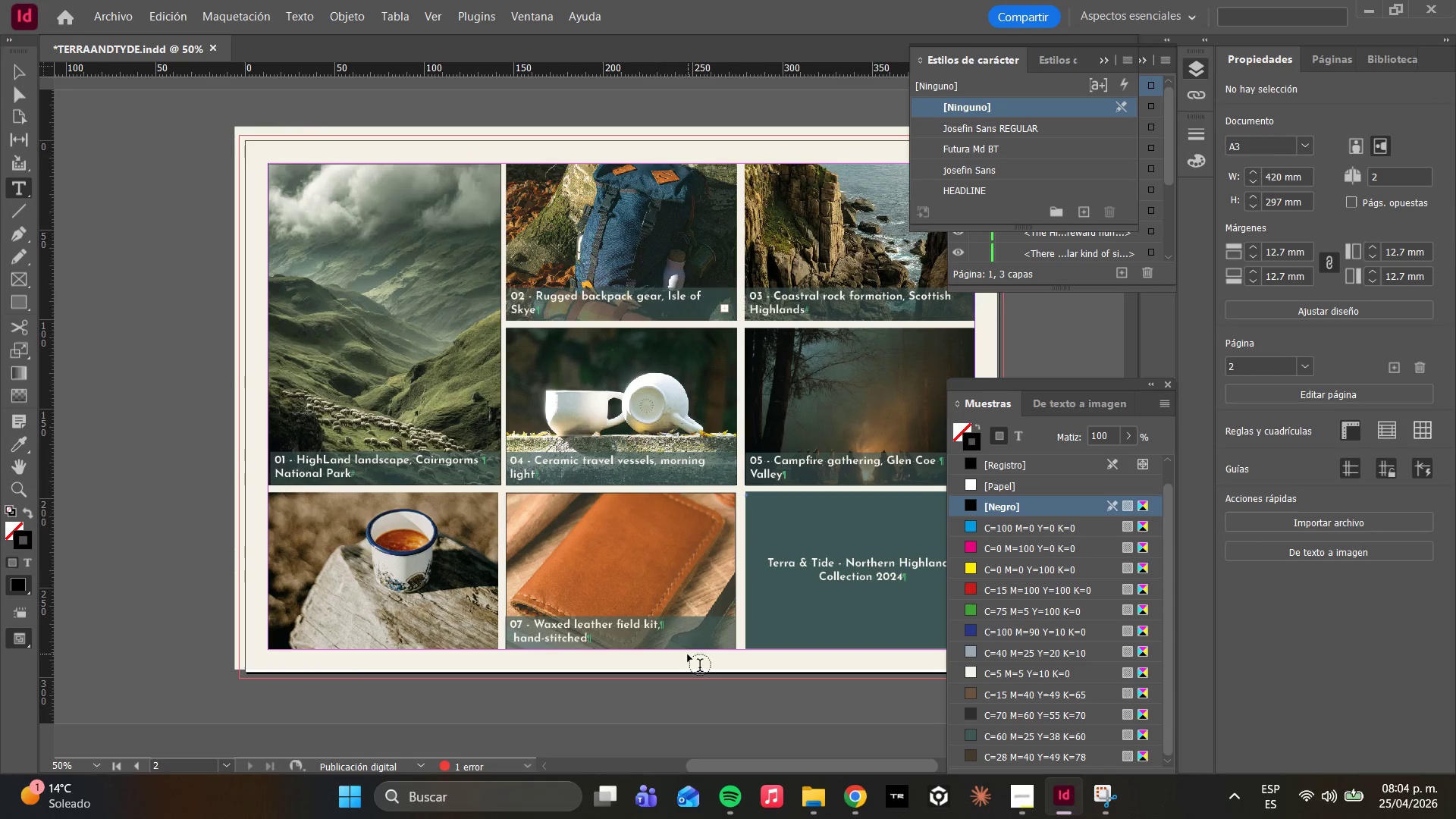 
scroll: coordinate [691, 651], scroll_direction: up, amount: 5.0
 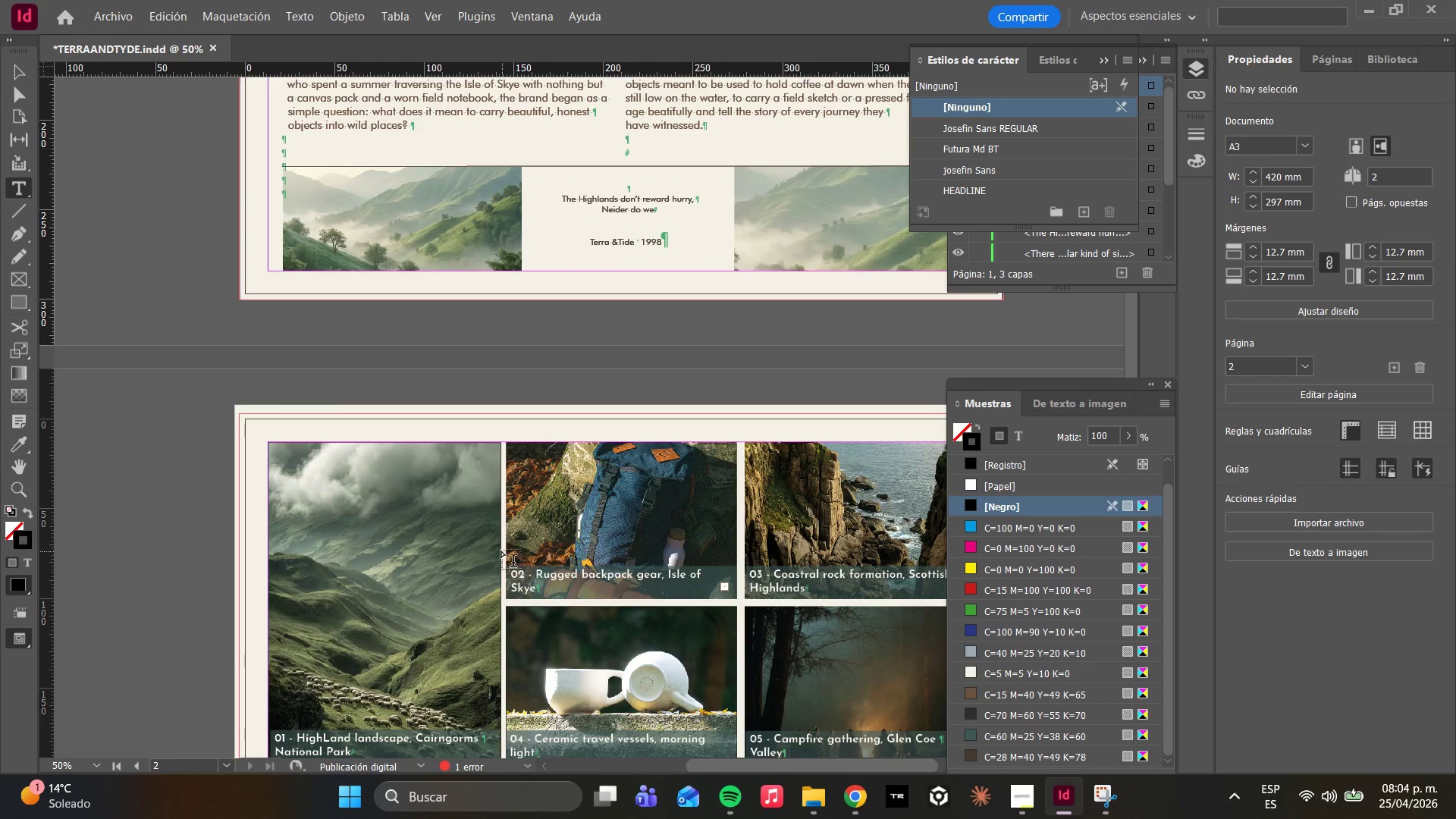 
hold_key(key=AltLeft, duration=0.38)
scroll: coordinate [485, 499], scroll_direction: down, amount: 1.0
 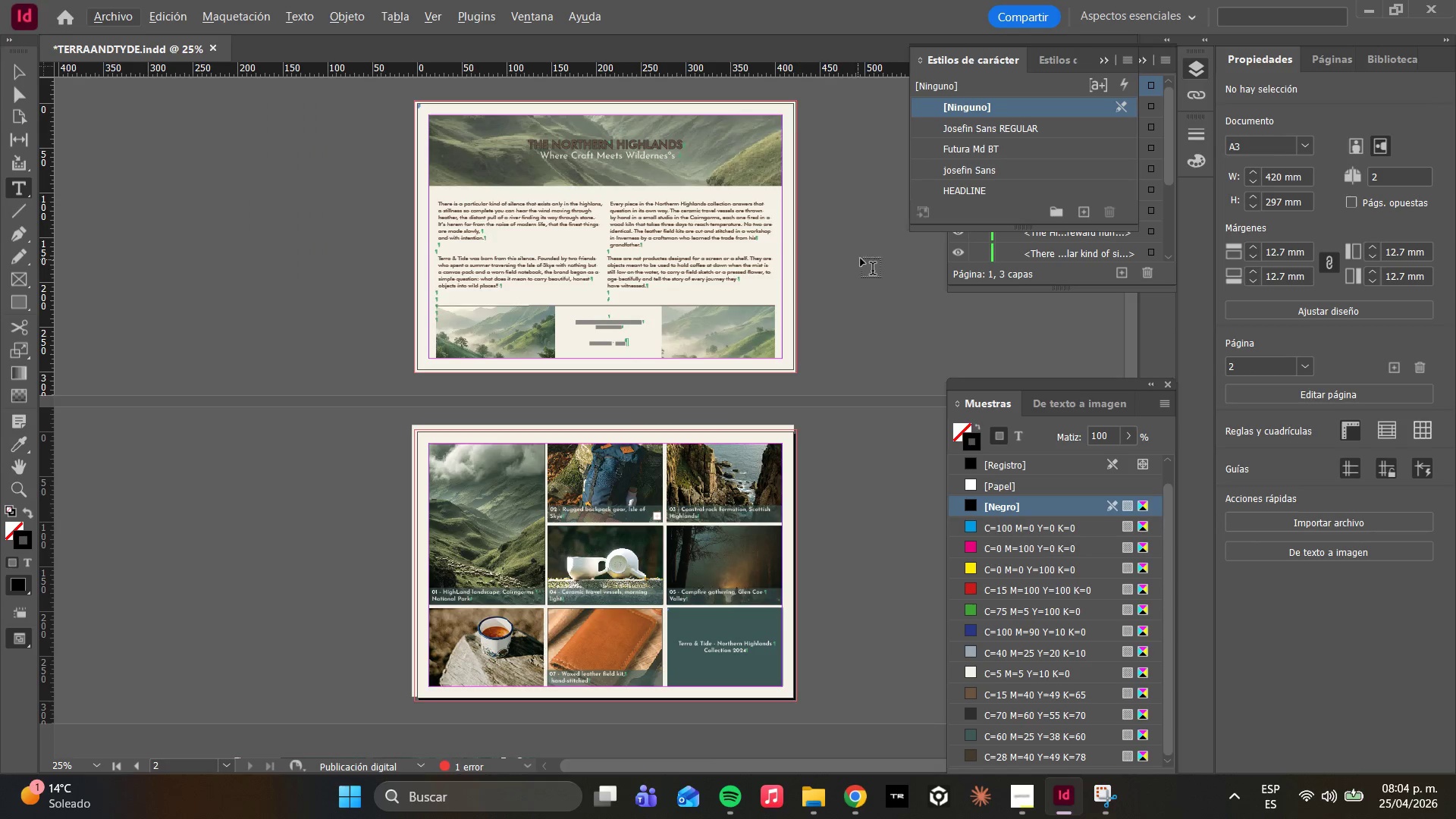 
key(PrintScreen)
 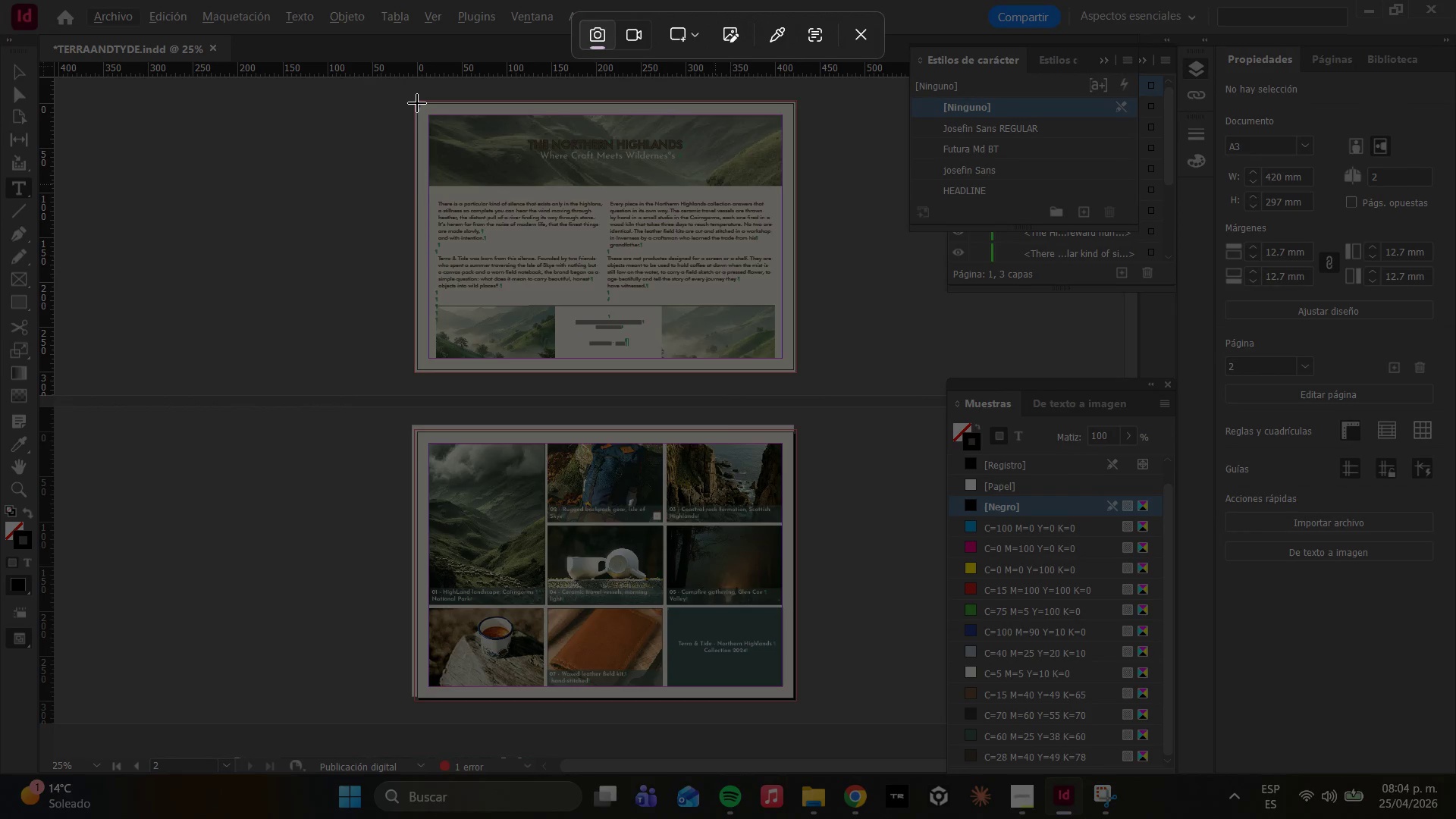 
left_click_drag(start_coordinate=[415, 101], to_coordinate=[795, 697])
 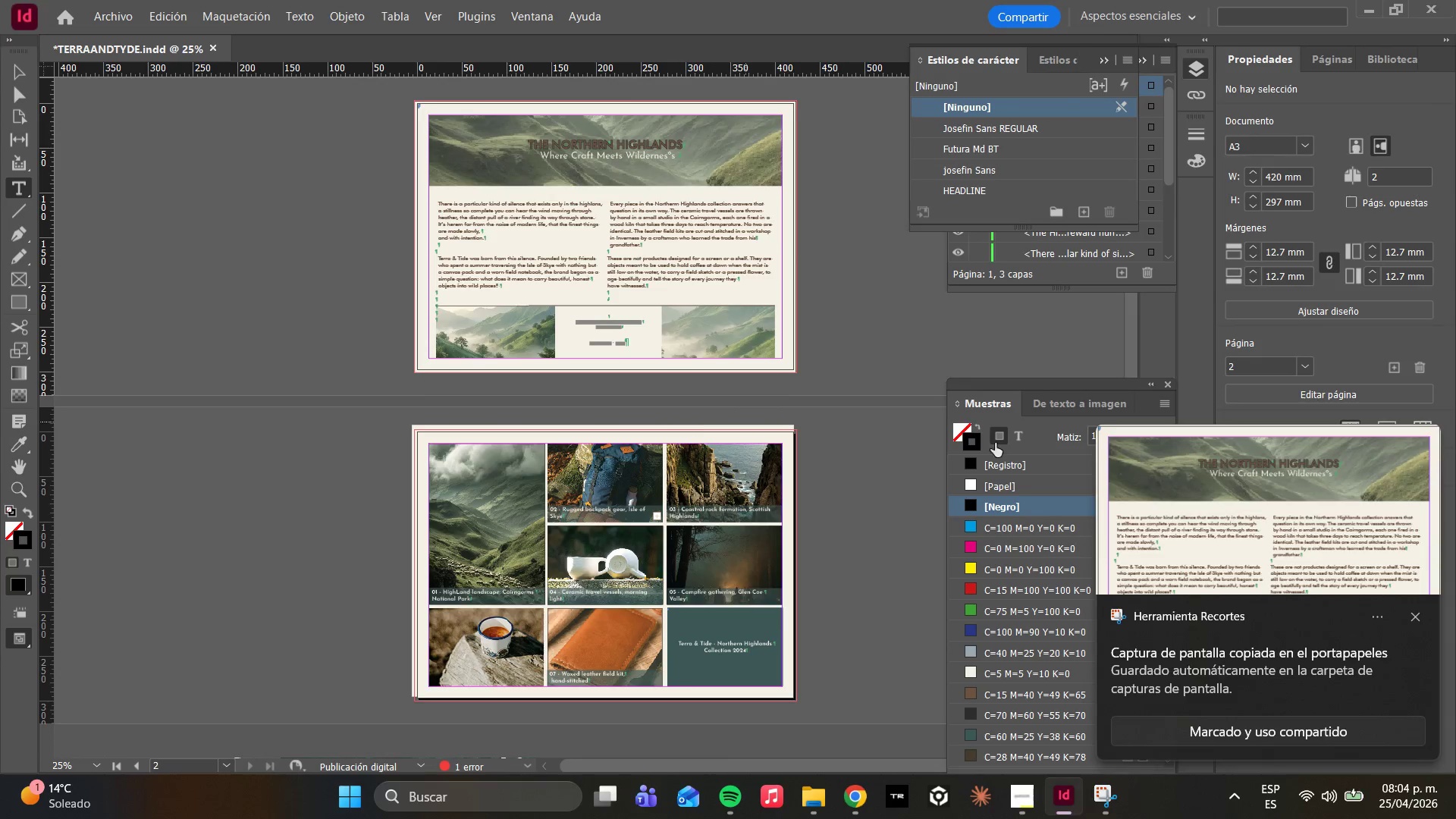 
left_click([1274, 487])
 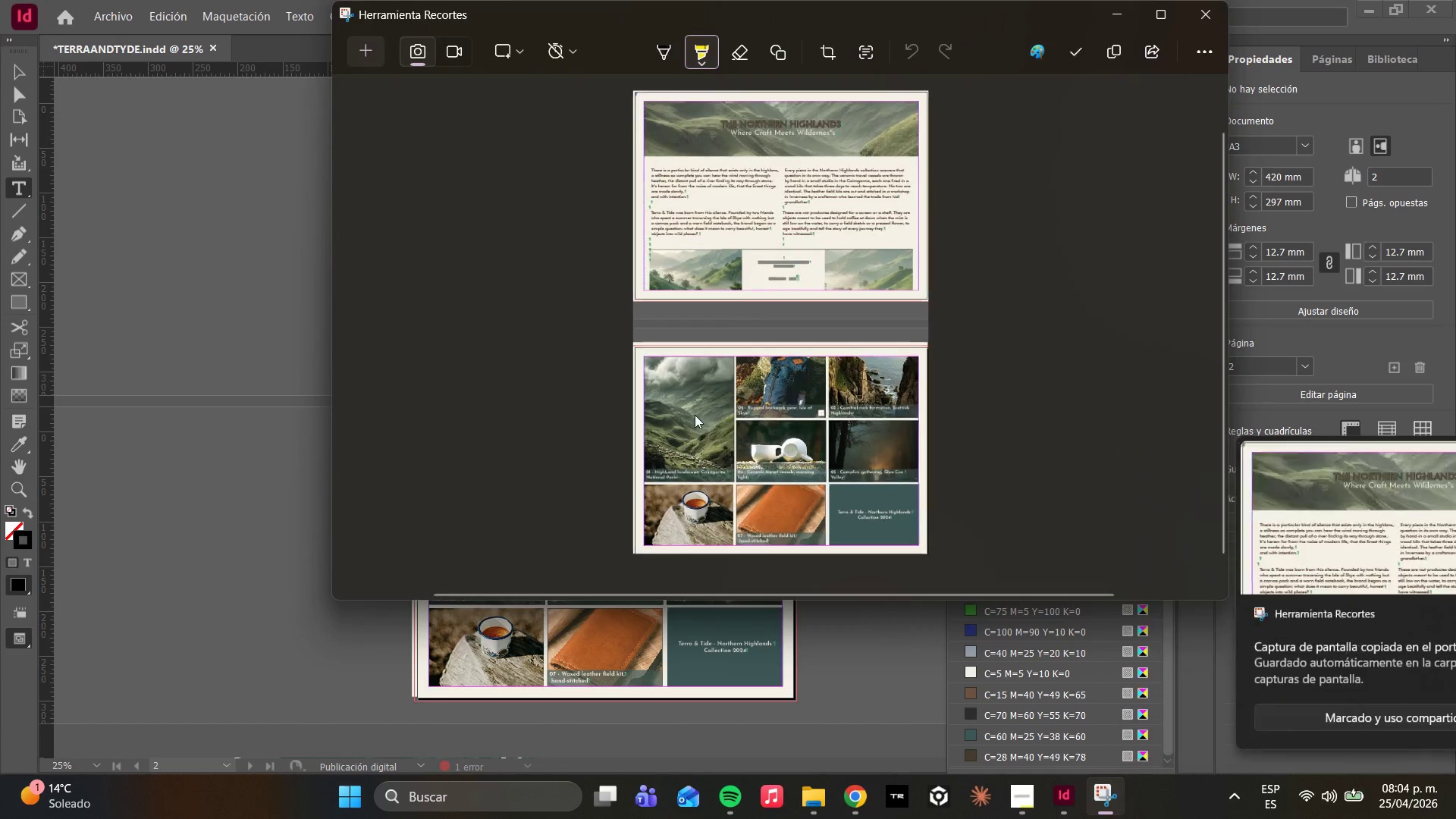 
right_click([698, 362])
 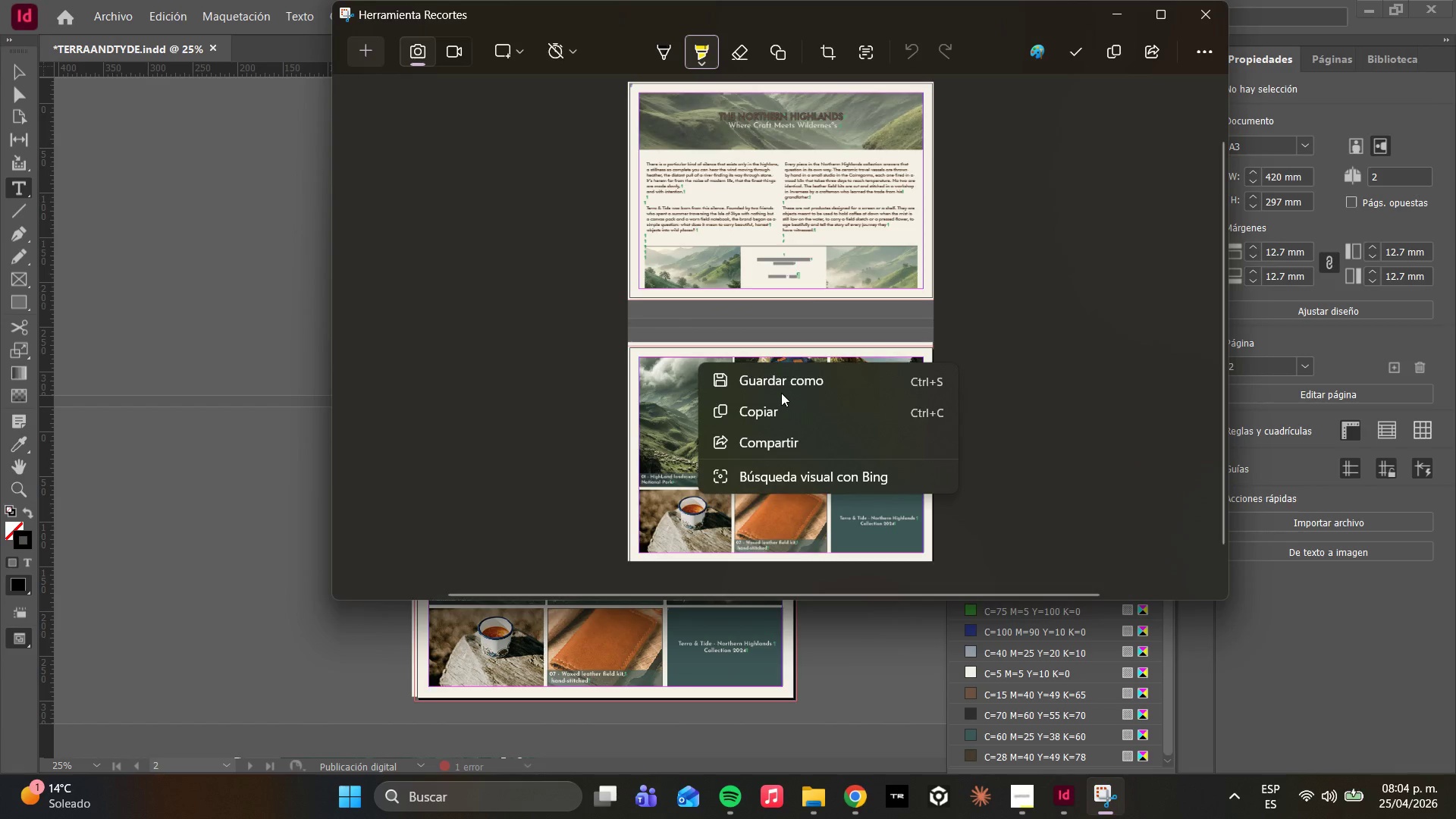 
left_click([777, 388])
 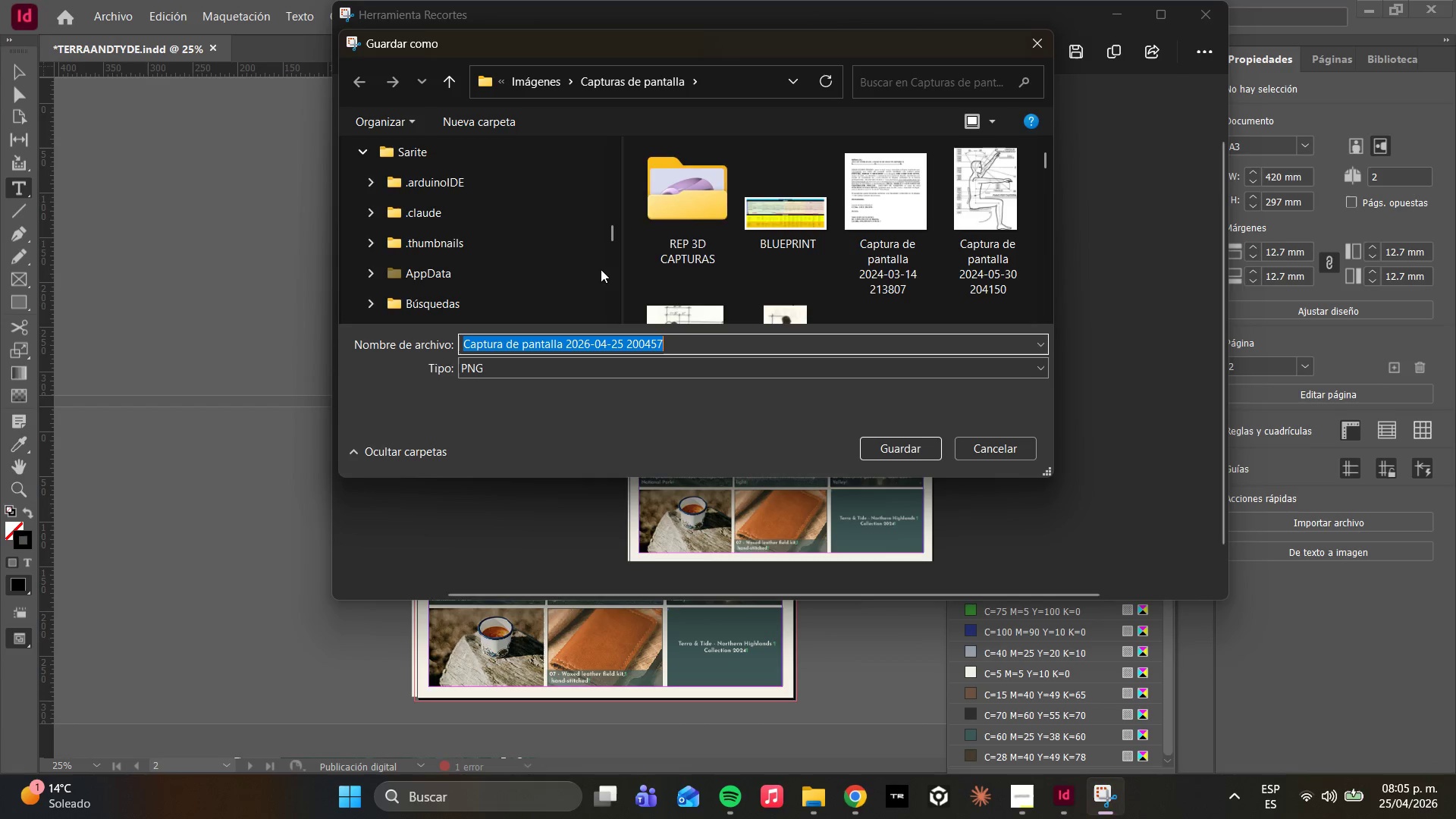 
scroll: coordinate [485, 237], scroll_direction: down, amount: 8.0
 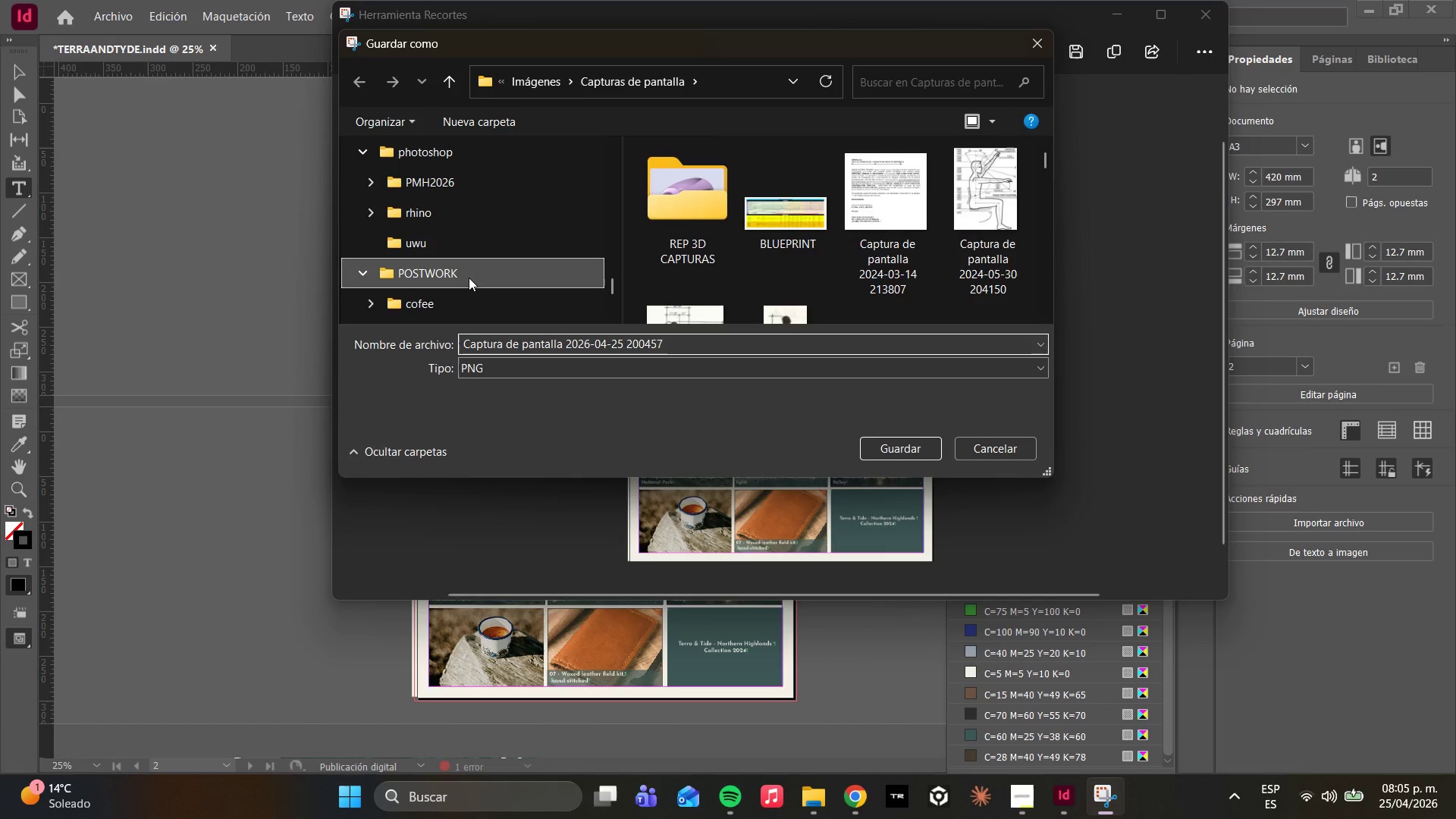 
double_click([469, 278])
 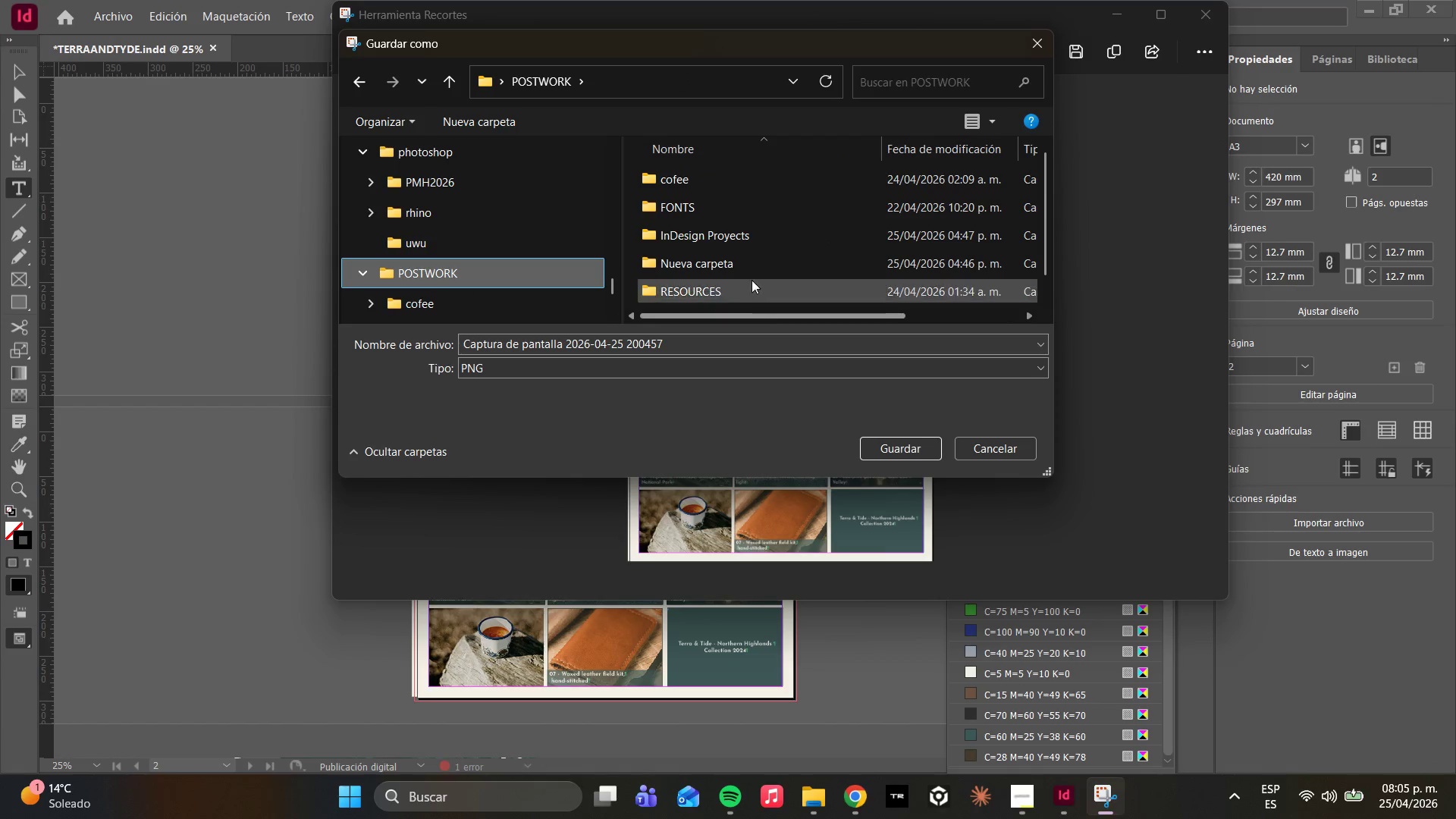 
scroll: coordinate [749, 276], scroll_direction: down, amount: 5.0
 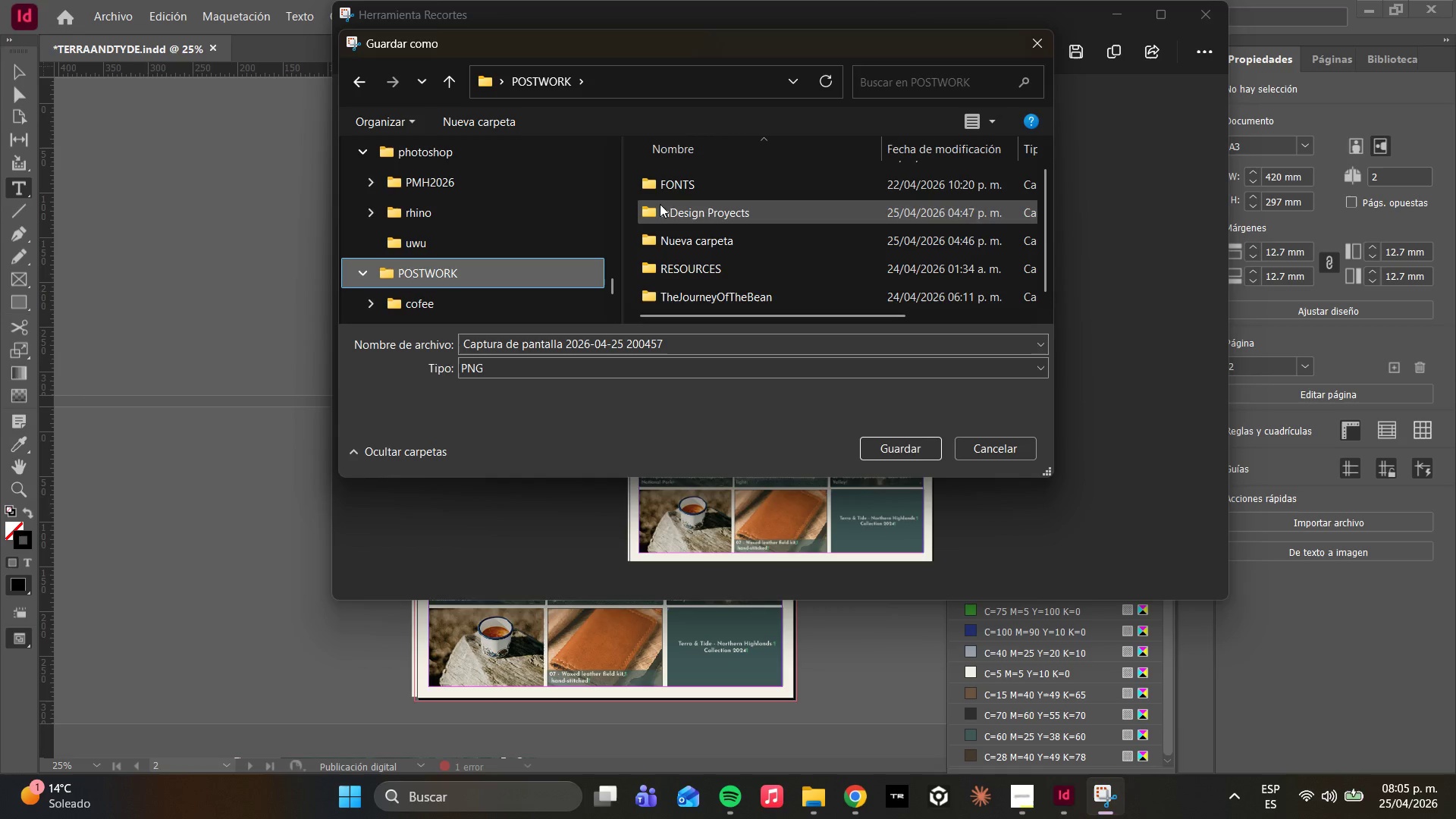 
double_click([662, 206])
 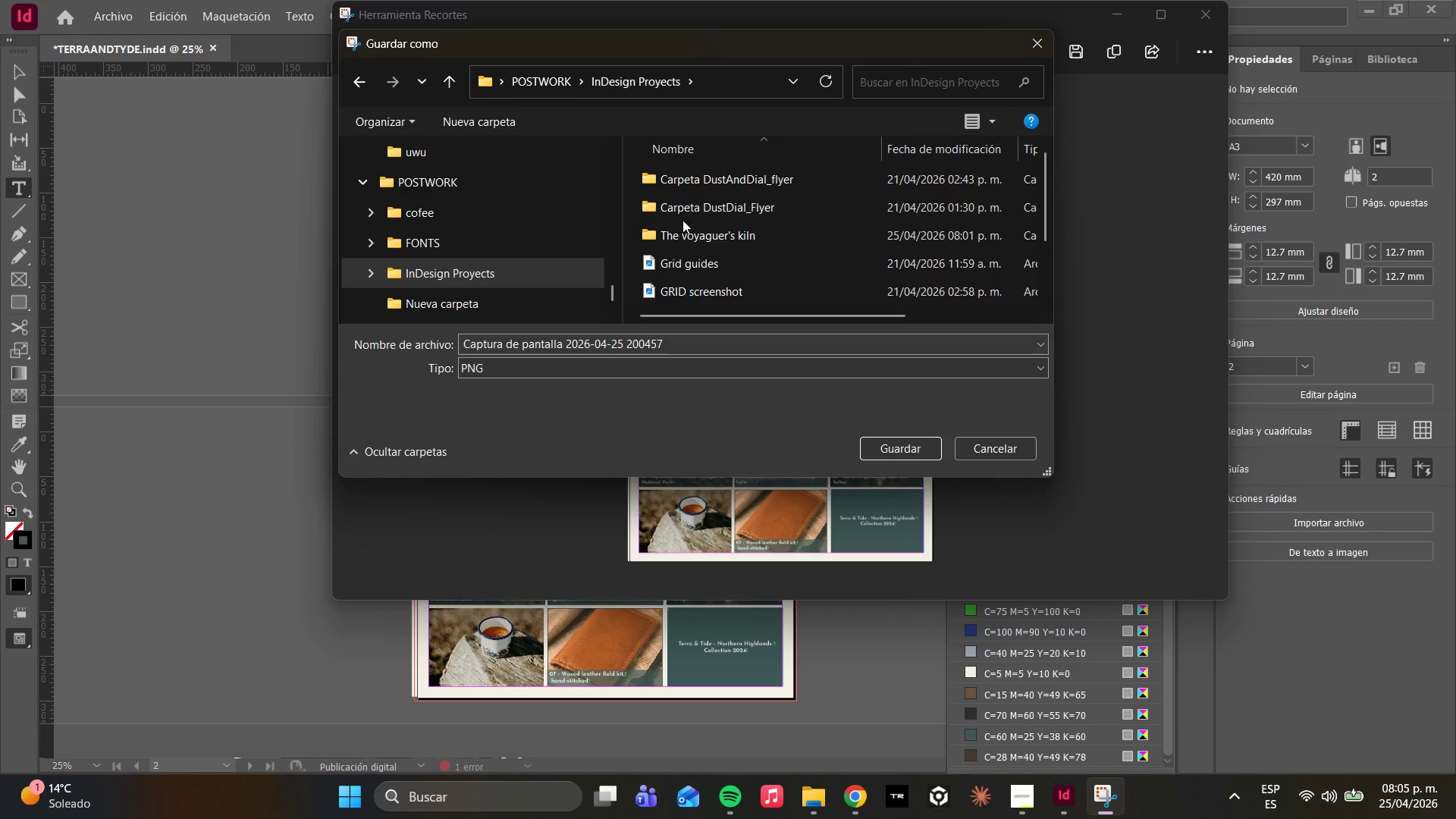 
left_click([682, 232])
 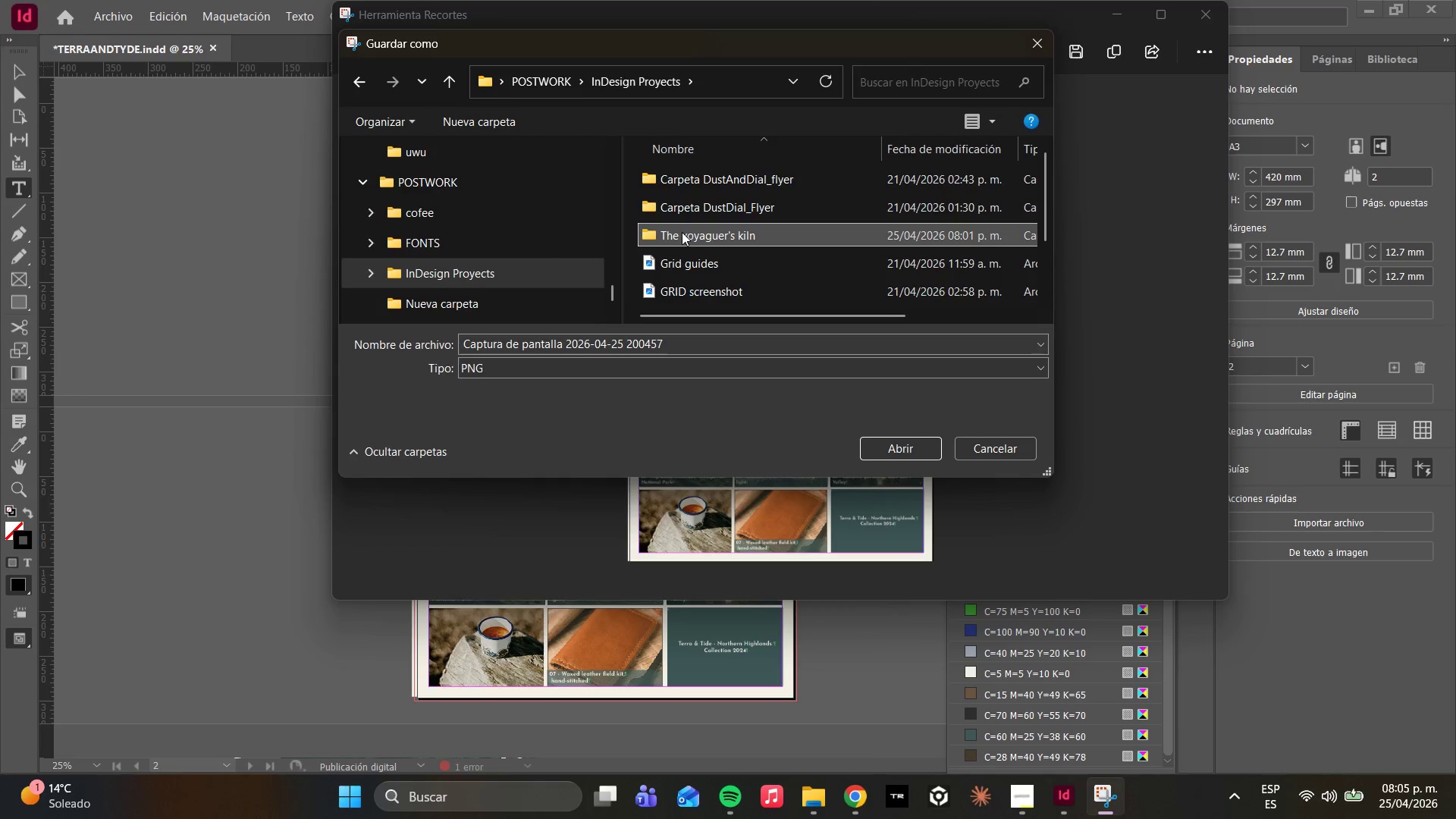 
double_click([682, 232])
 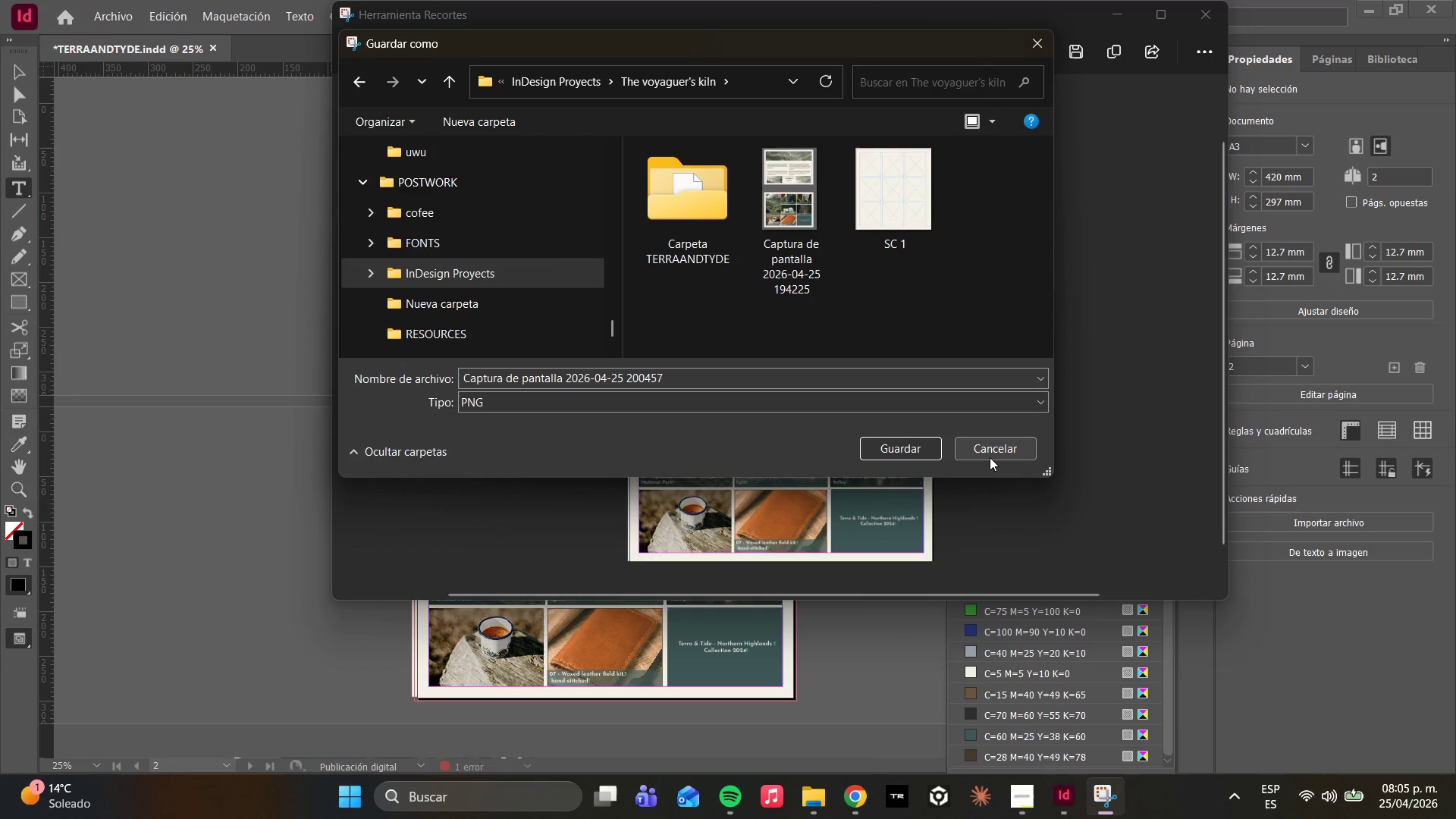 
left_click([990, 453])
 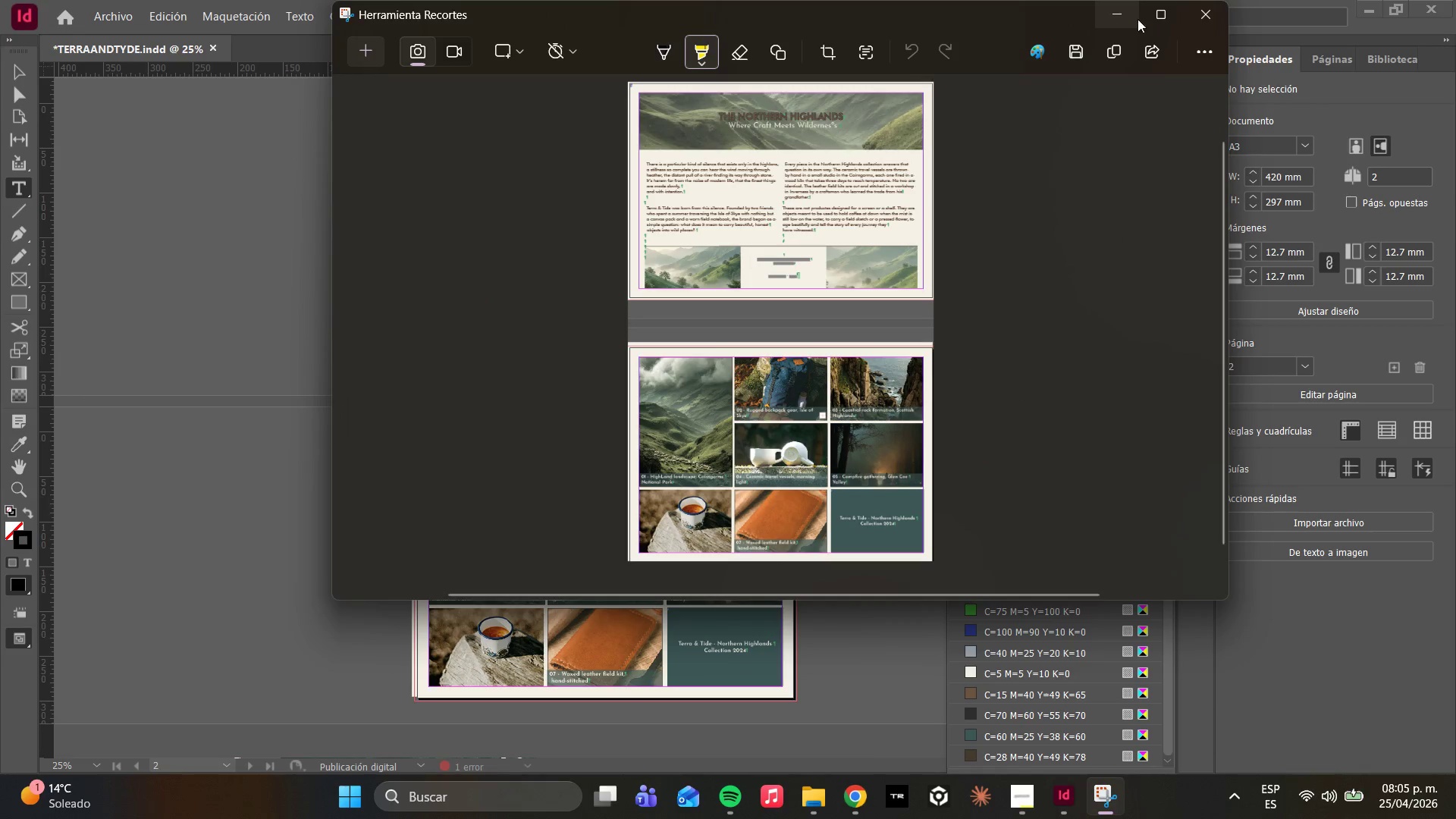 
left_click([1216, 19])
 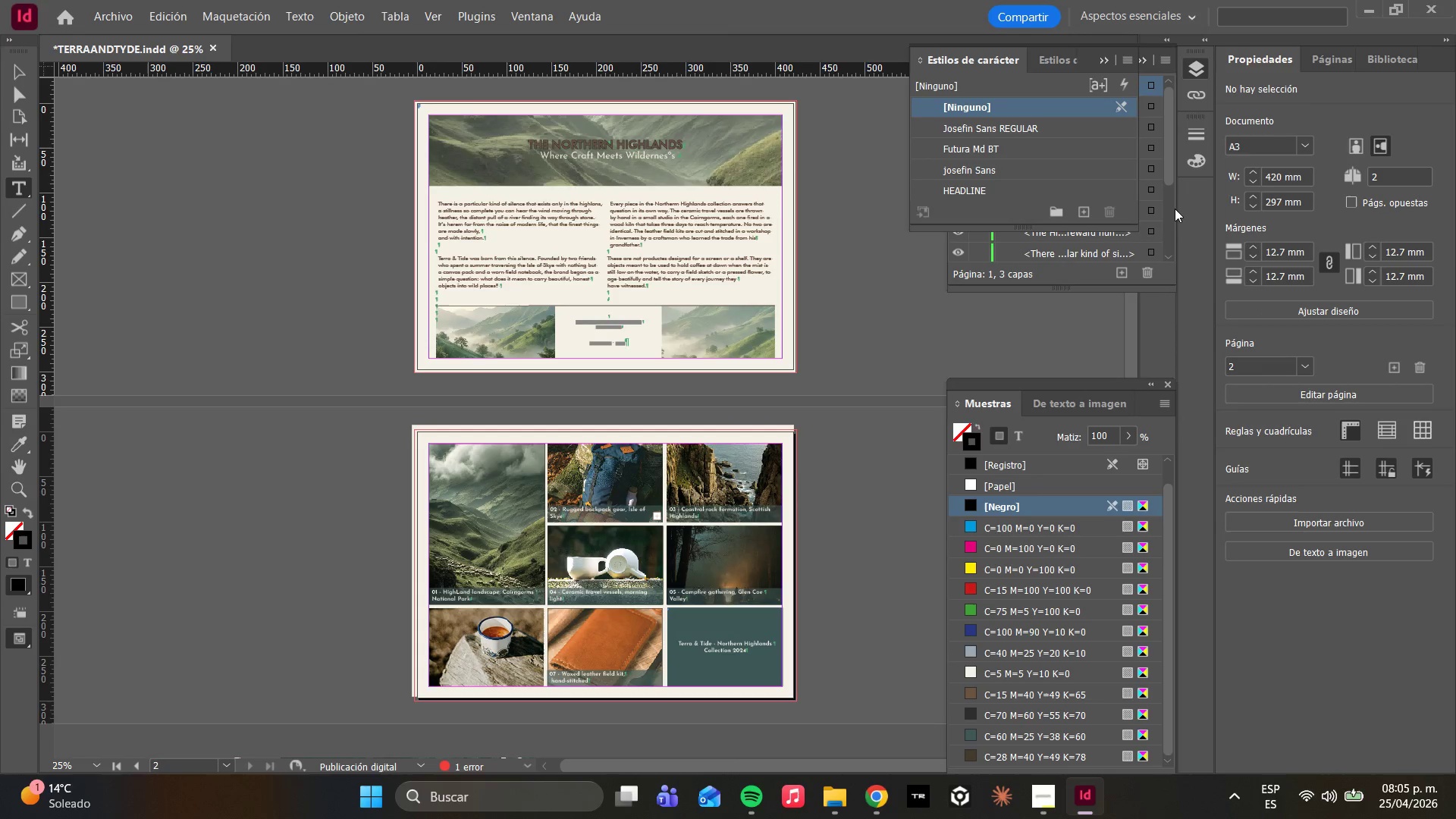 
key(PrintScreen)
 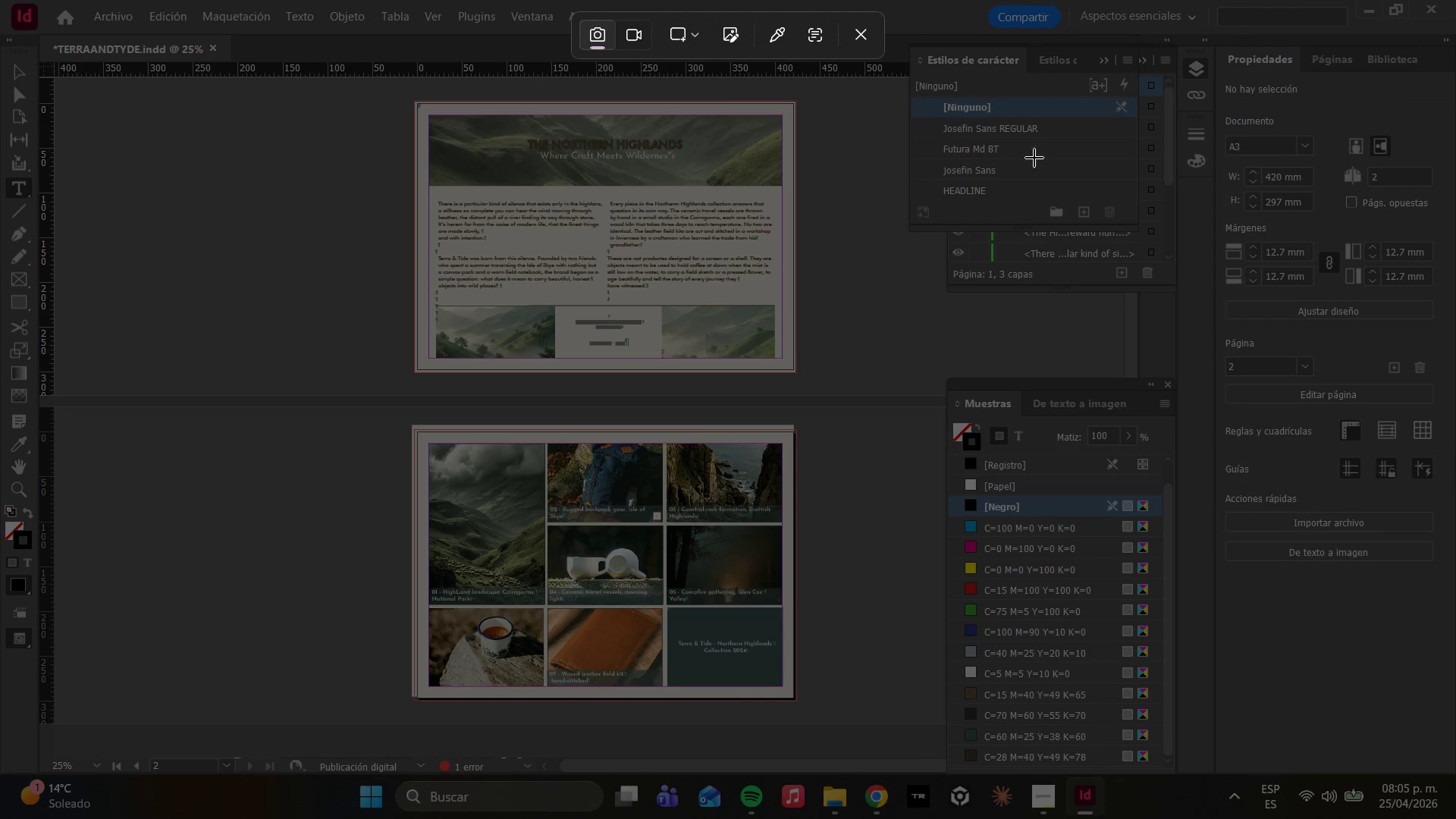 
left_click_drag(start_coordinate=[910, 44], to_coordinate=[1164, 228])
 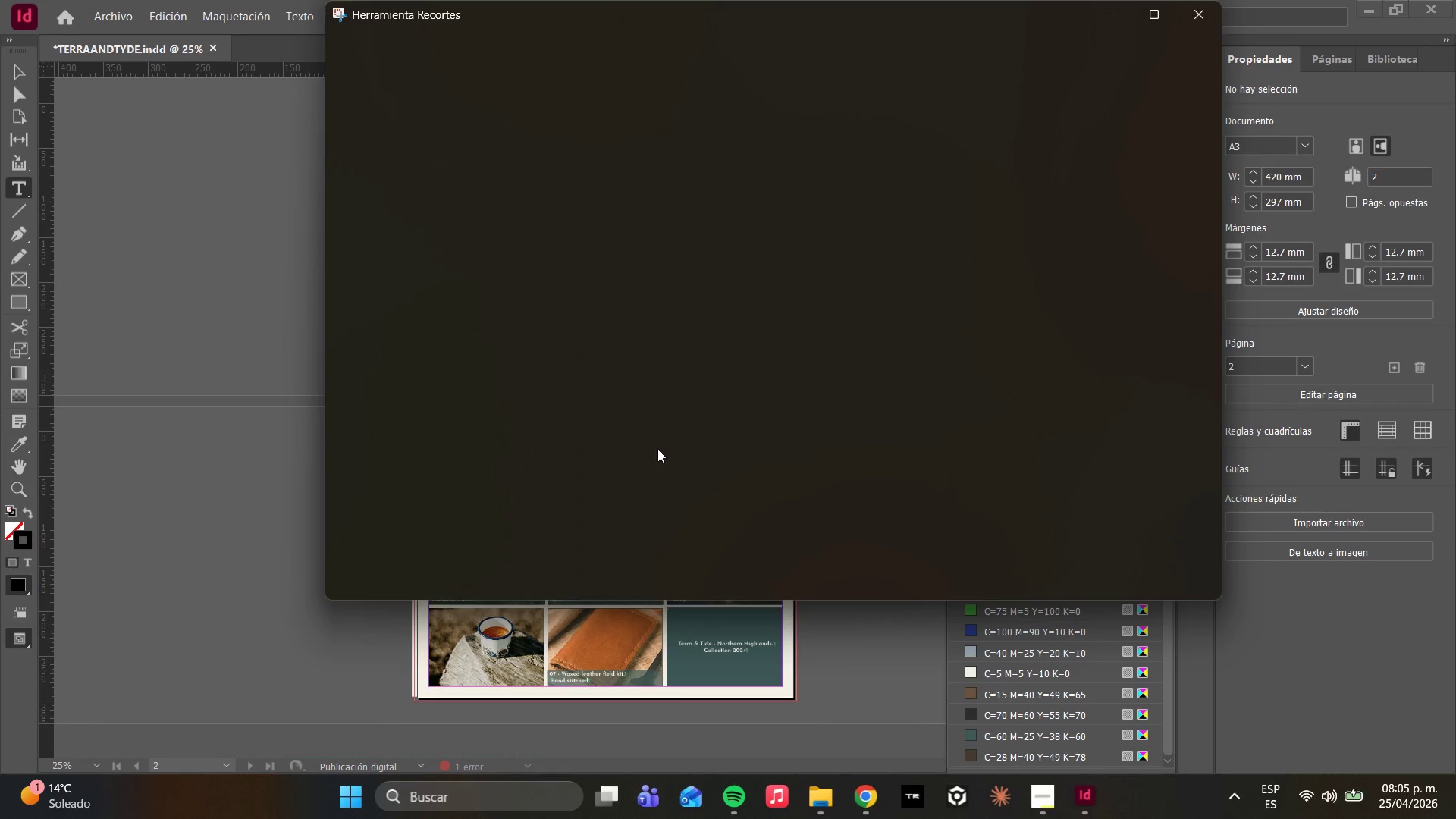 
right_click([820, 309])
 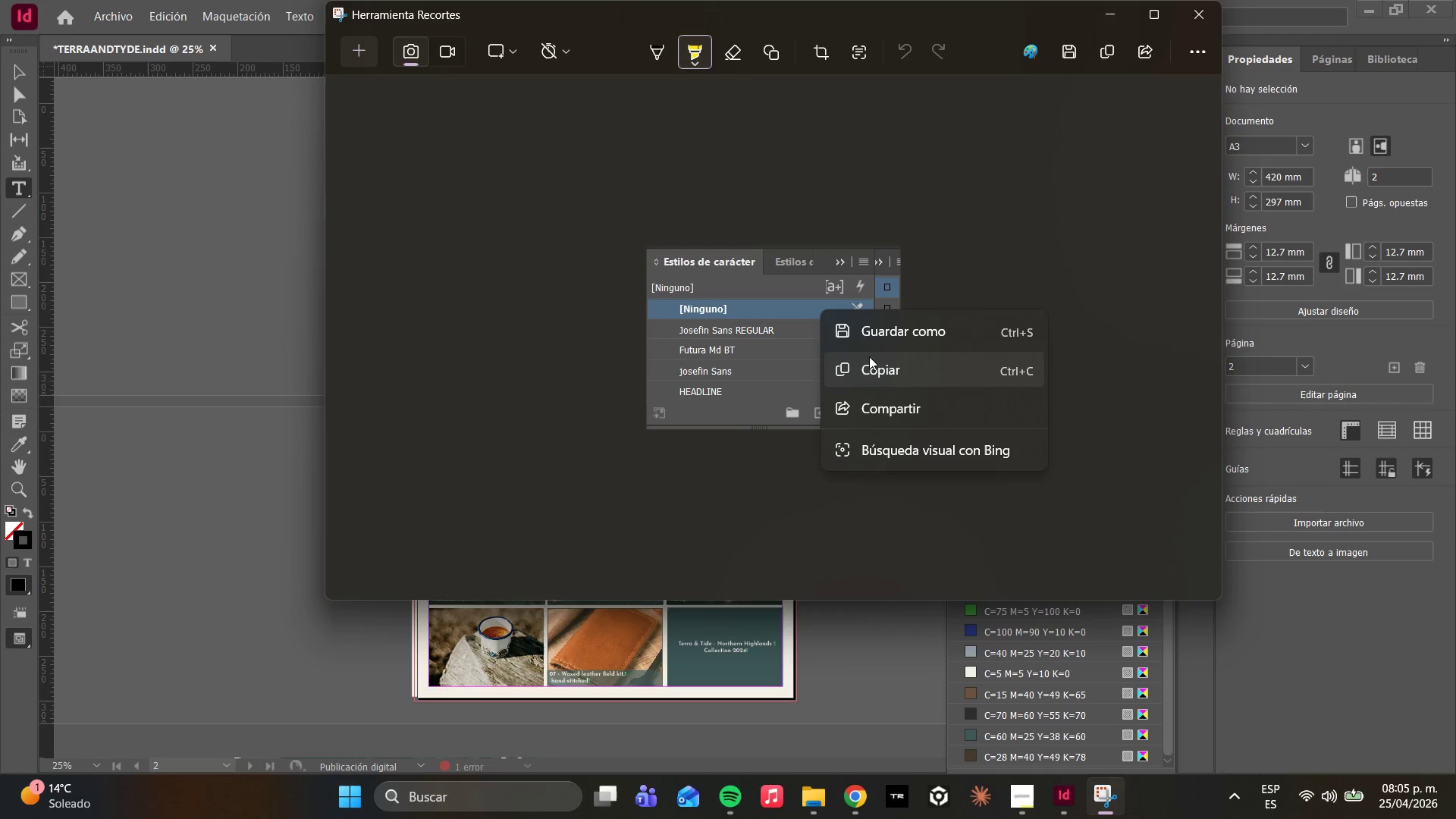 
left_click([876, 340])
 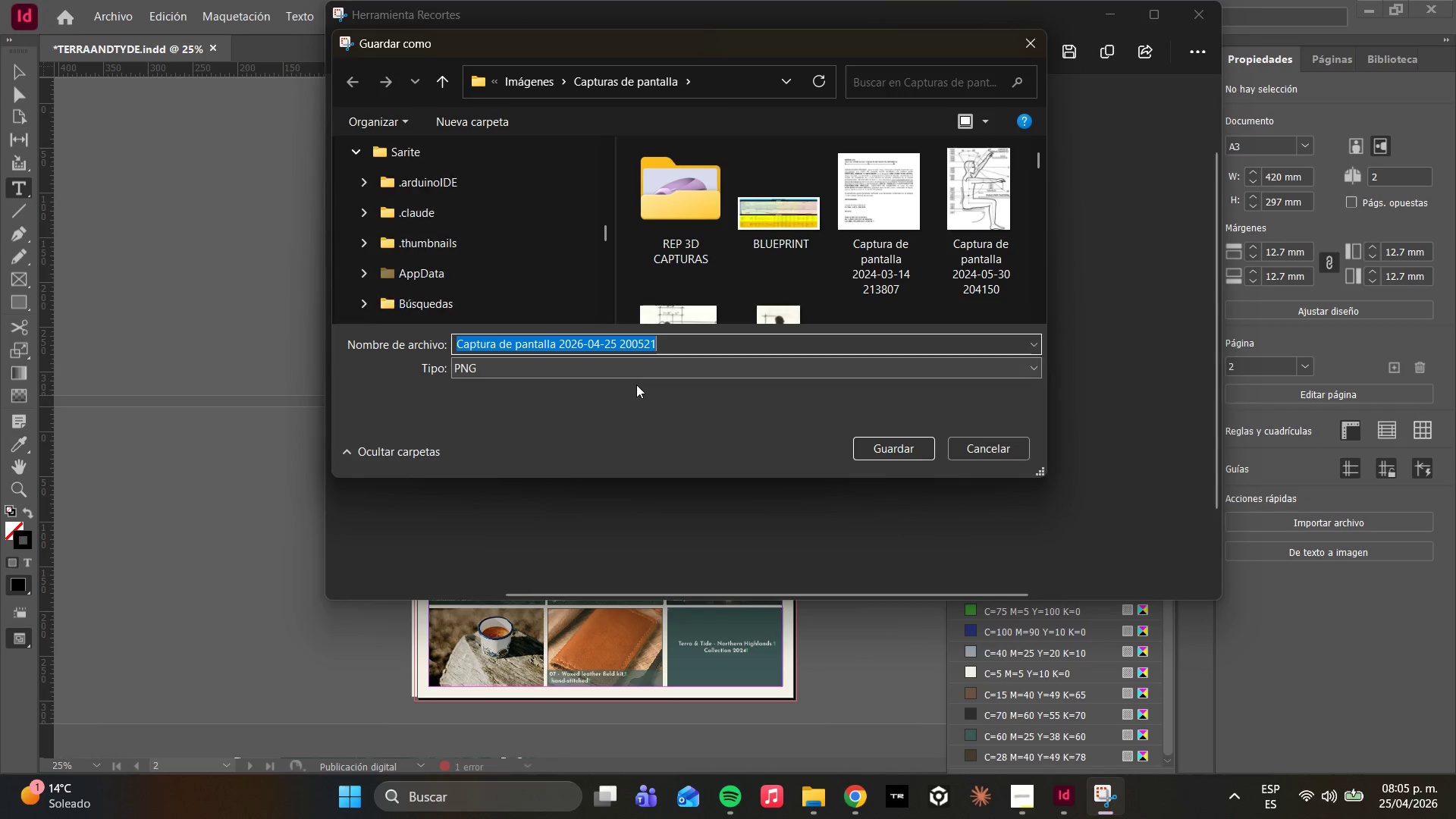 
type(styles)
 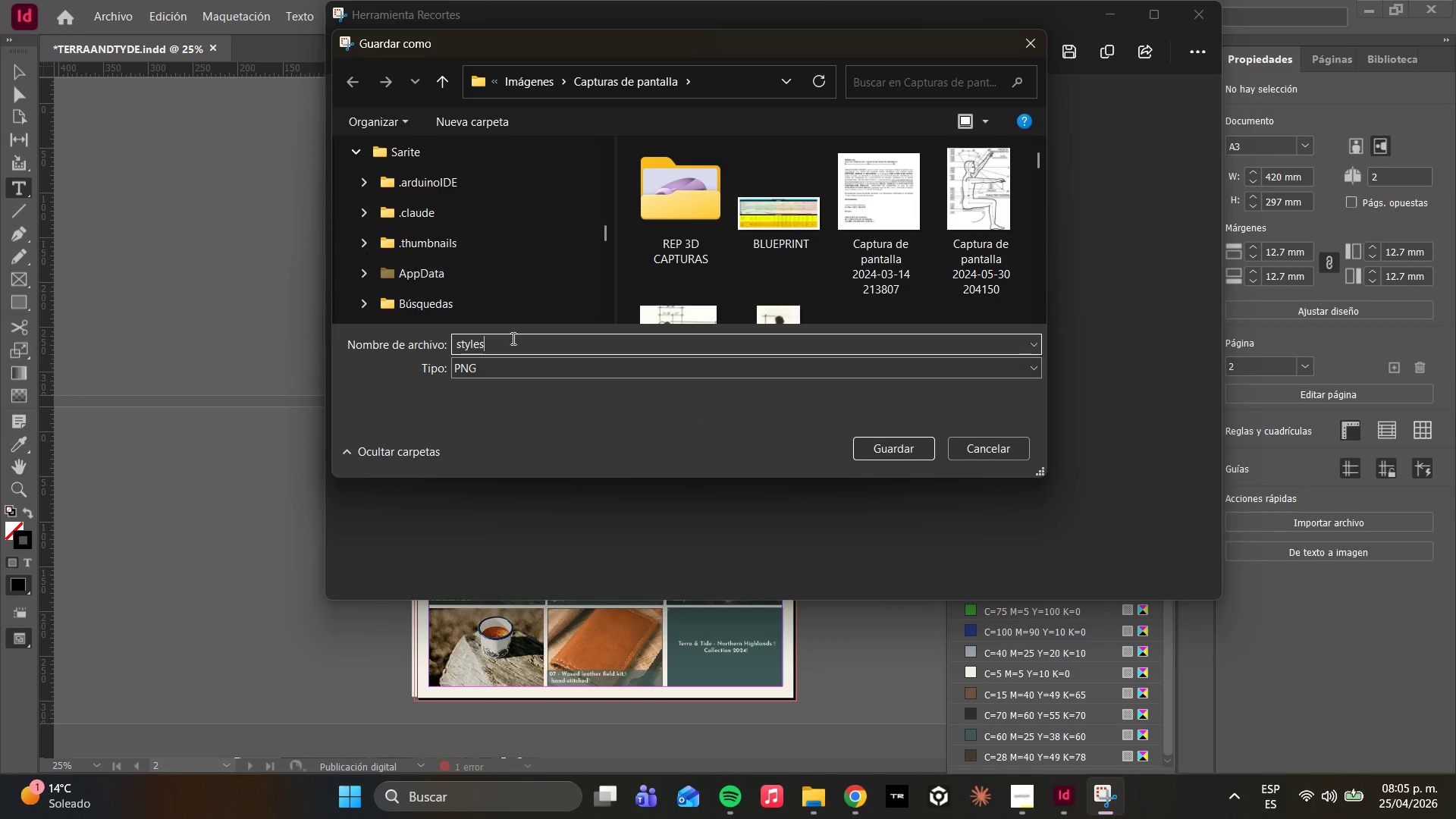 
scroll: coordinate [498, 256], scroll_direction: down, amount: 11.0
 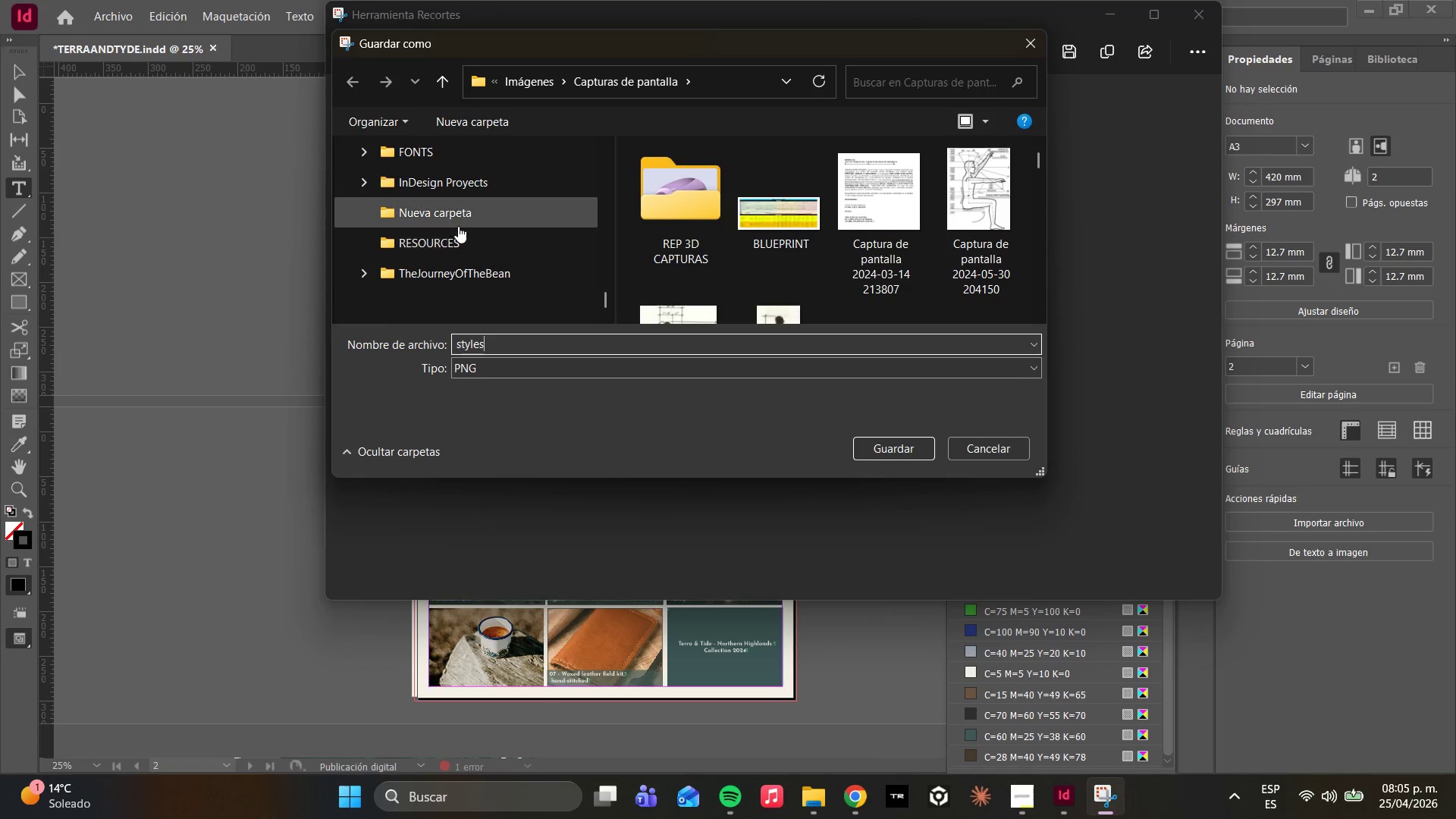 
scroll: coordinate [462, 217], scroll_direction: up, amount: 2.0
 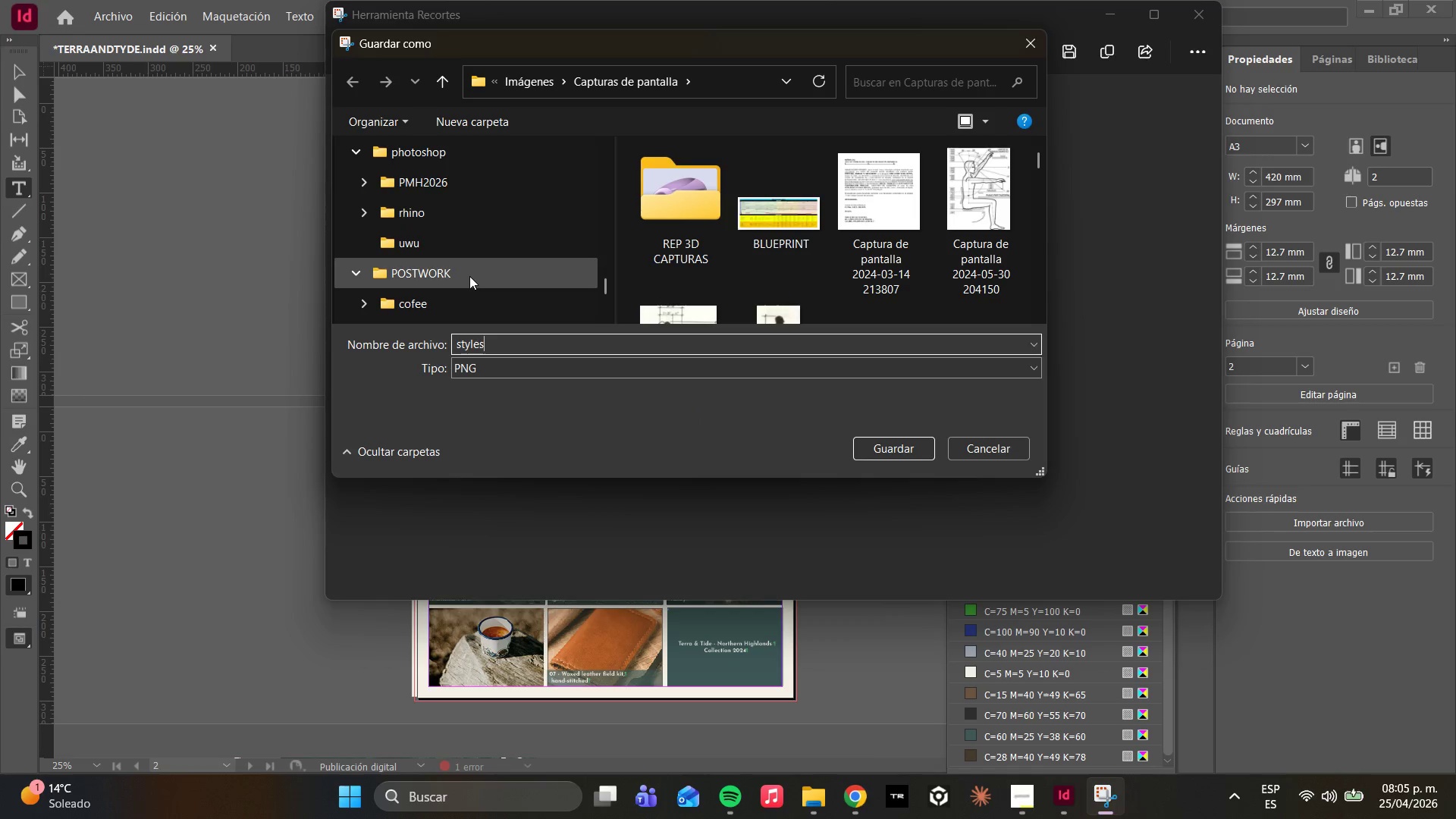 
double_click([469, 276])
 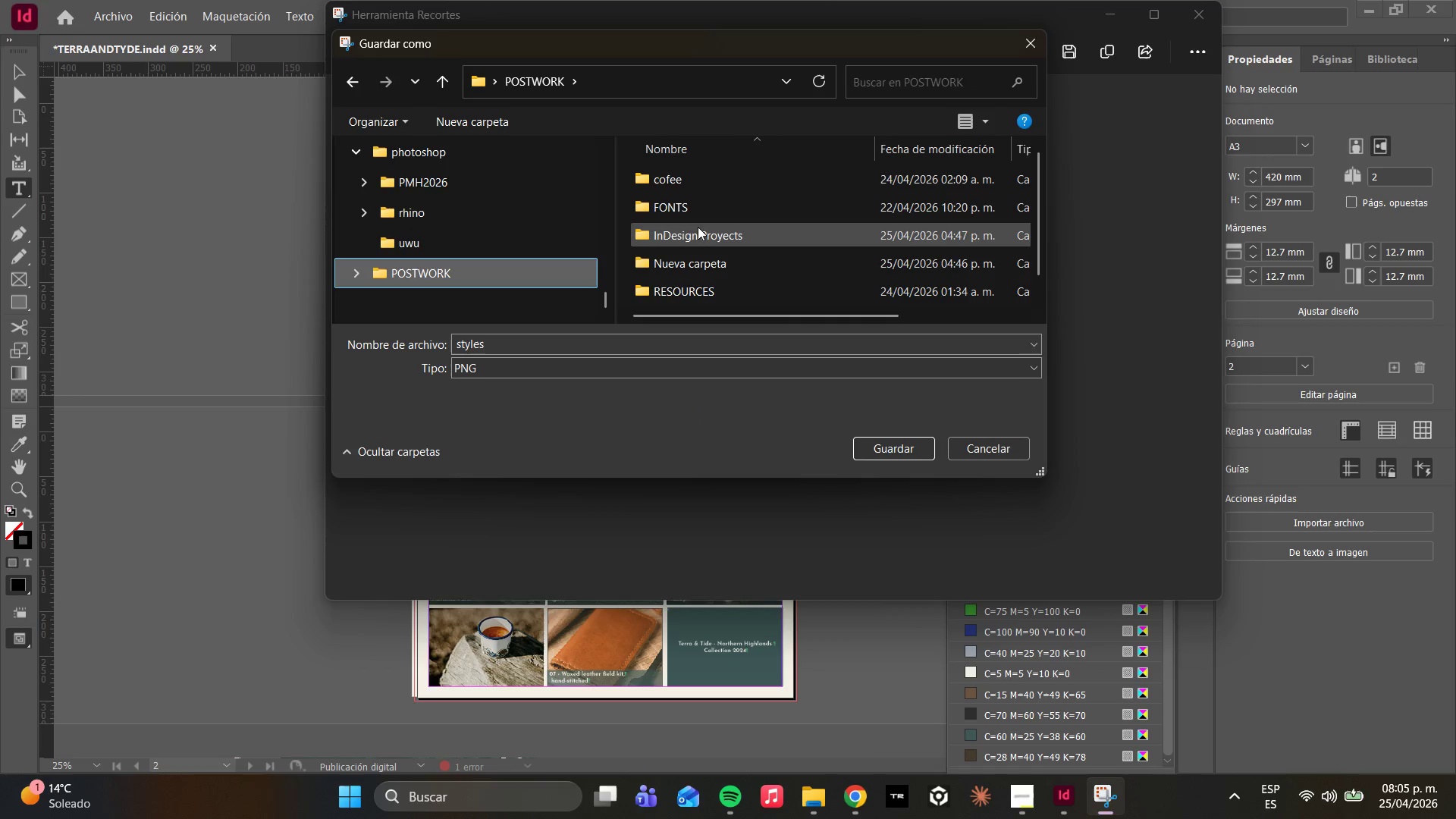 
double_click([692, 234])
 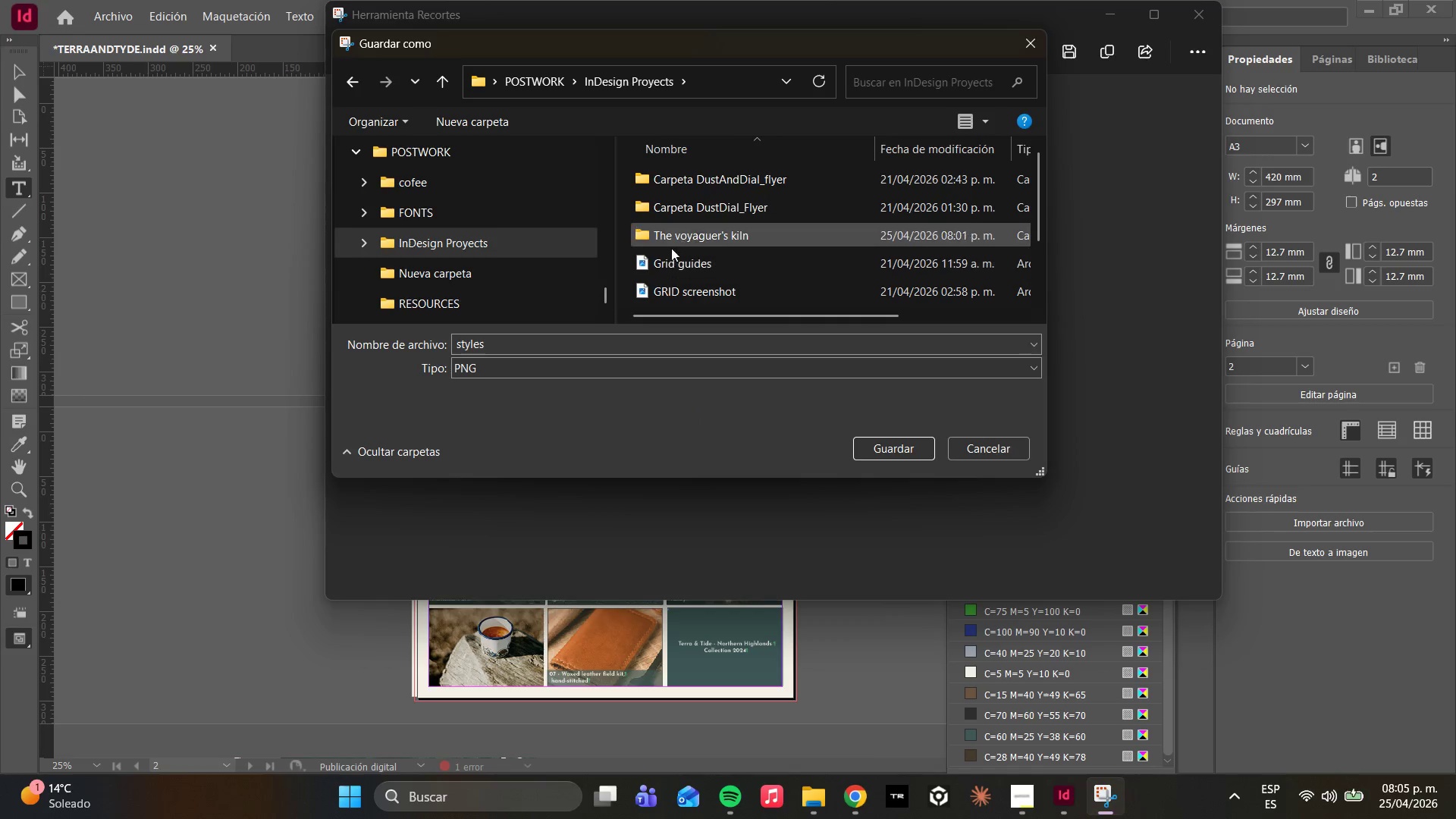 
double_click([684, 237])
 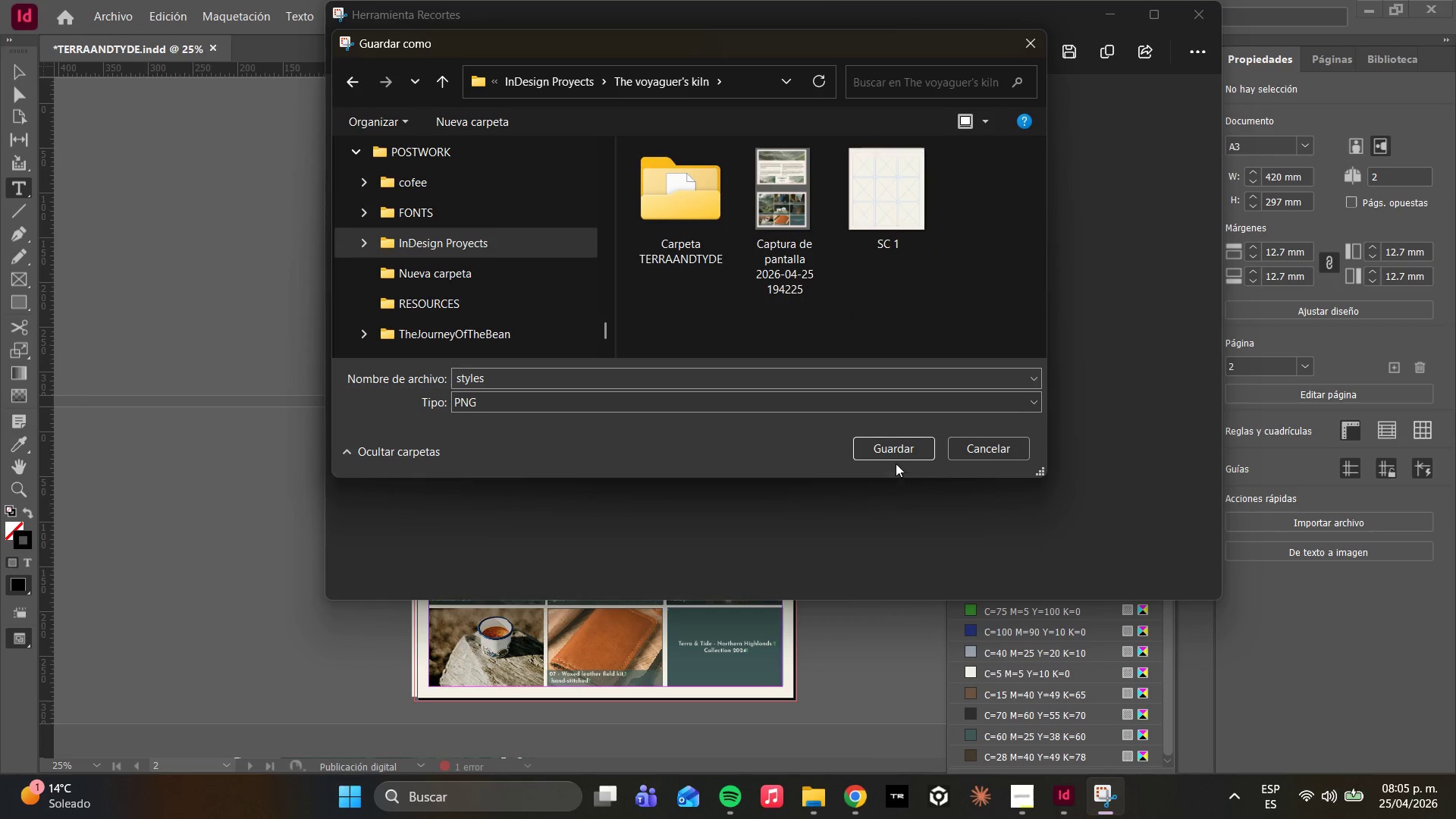 
left_click([888, 443])
 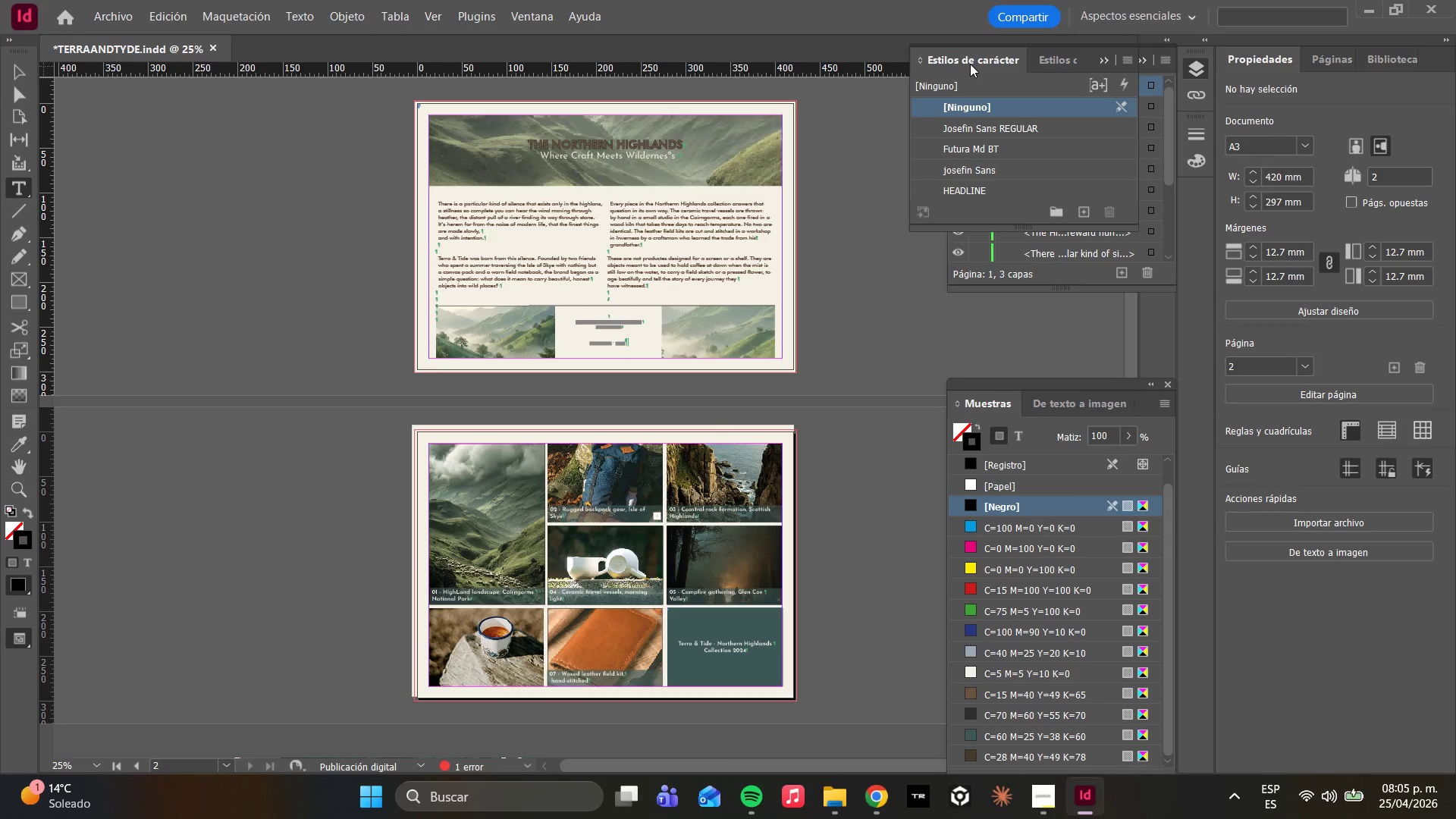 
key(Delete)
 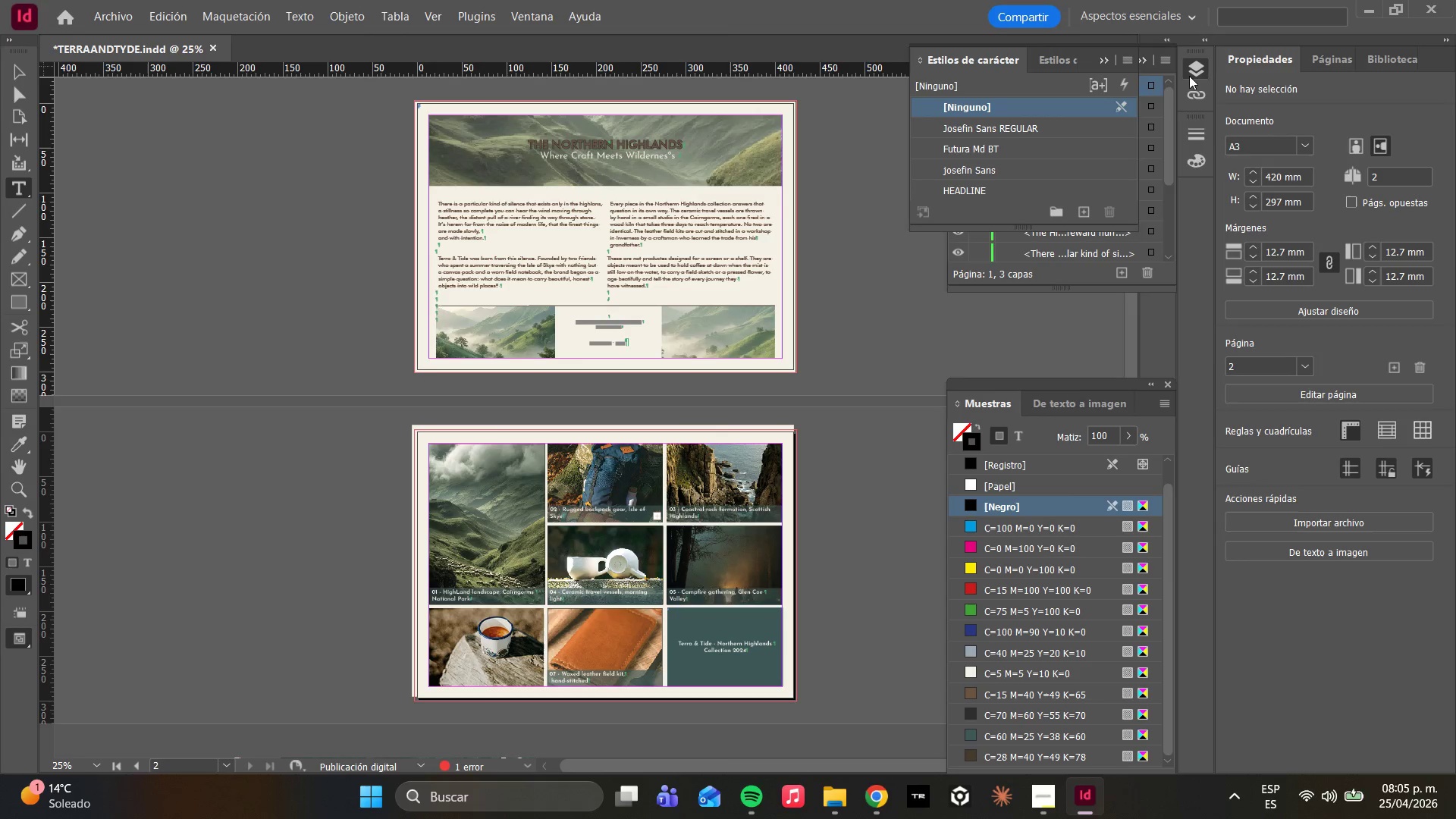 
double_click([1191, 76])
 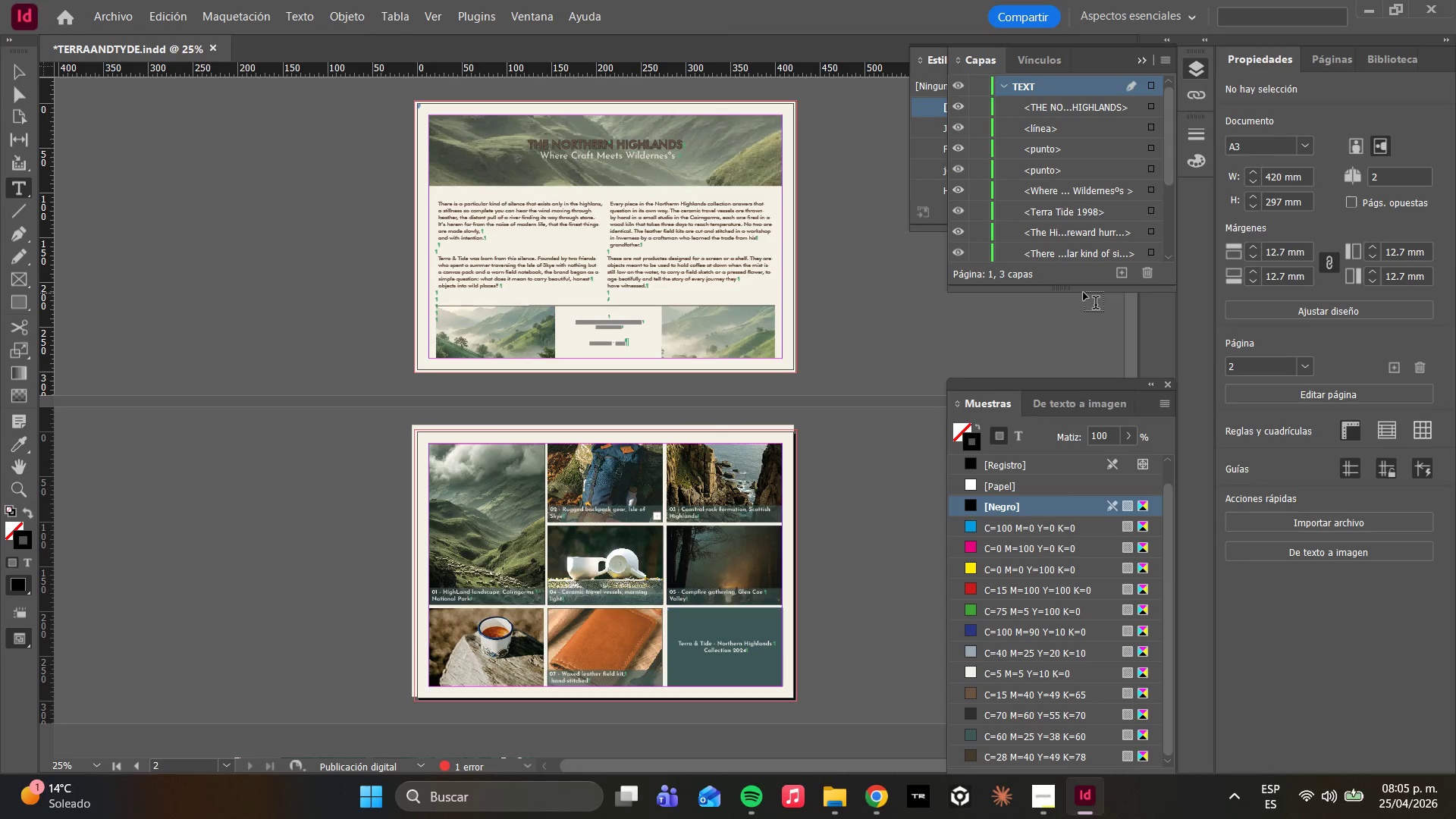 
left_click_drag(start_coordinate=[1081, 290], to_coordinate=[1071, 617])
 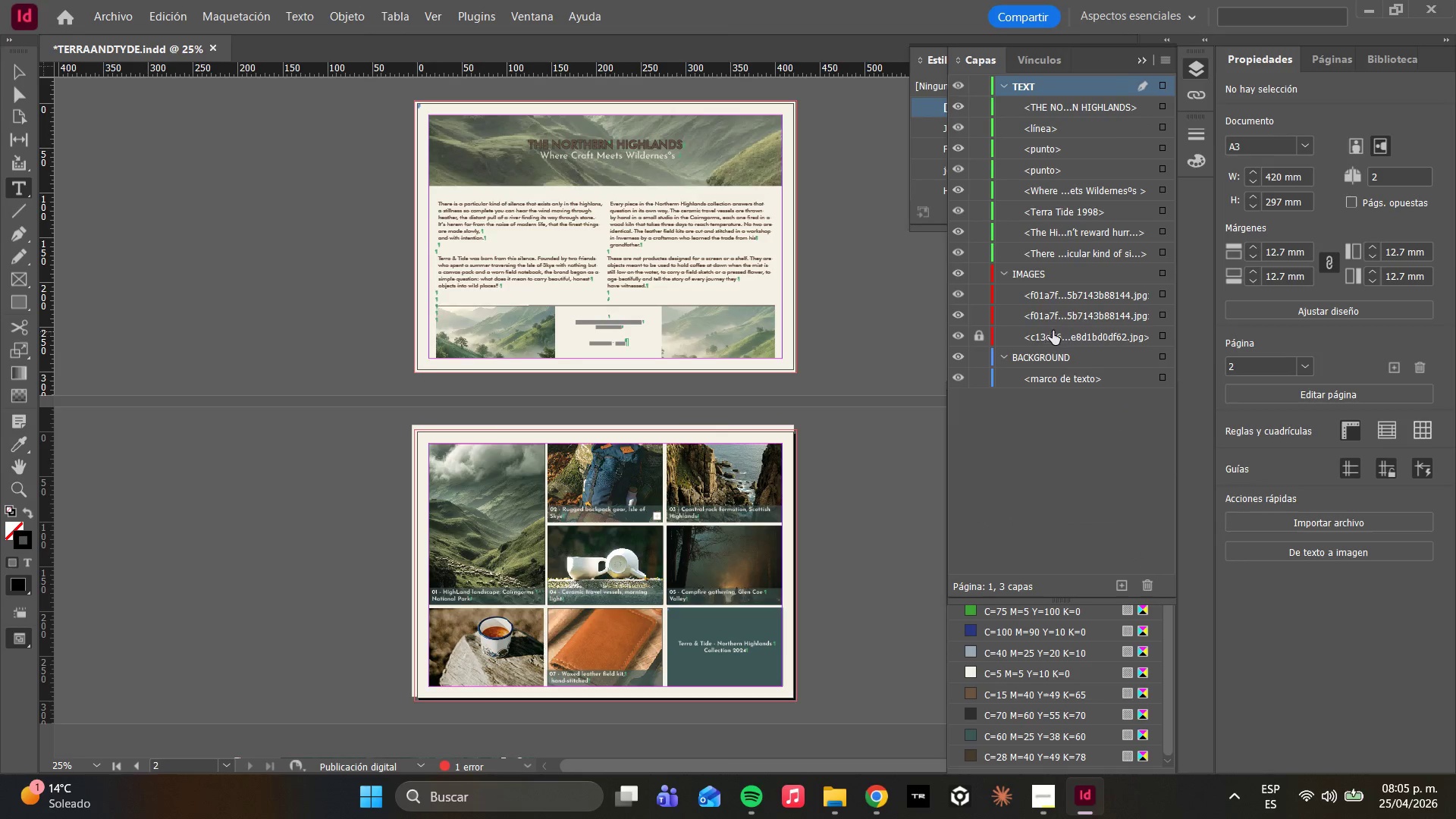 
scroll: coordinate [1053, 325], scroll_direction: up, amount: 4.0
 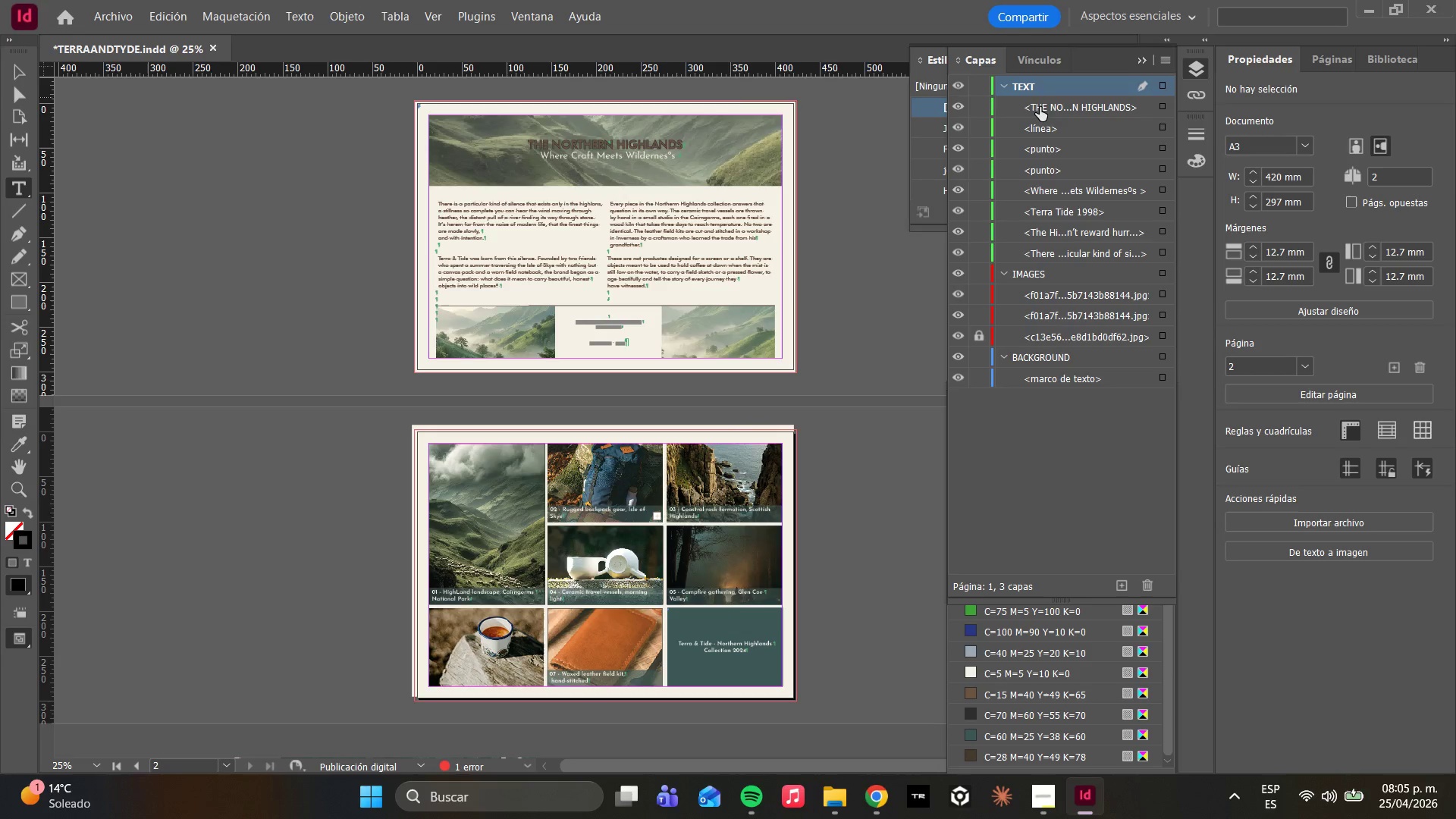 
left_click([1046, 130])
 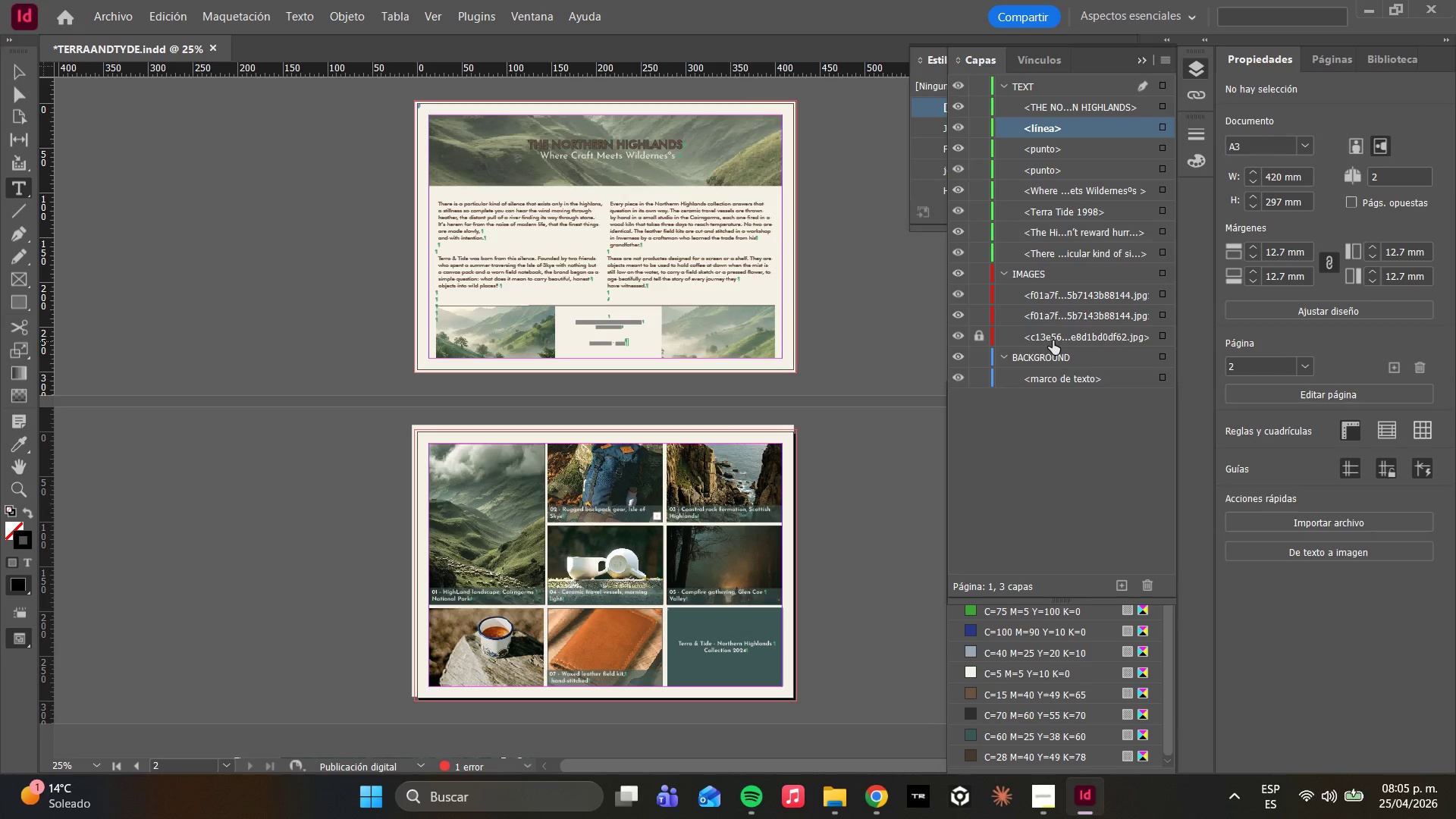 
left_click([1044, 326])
 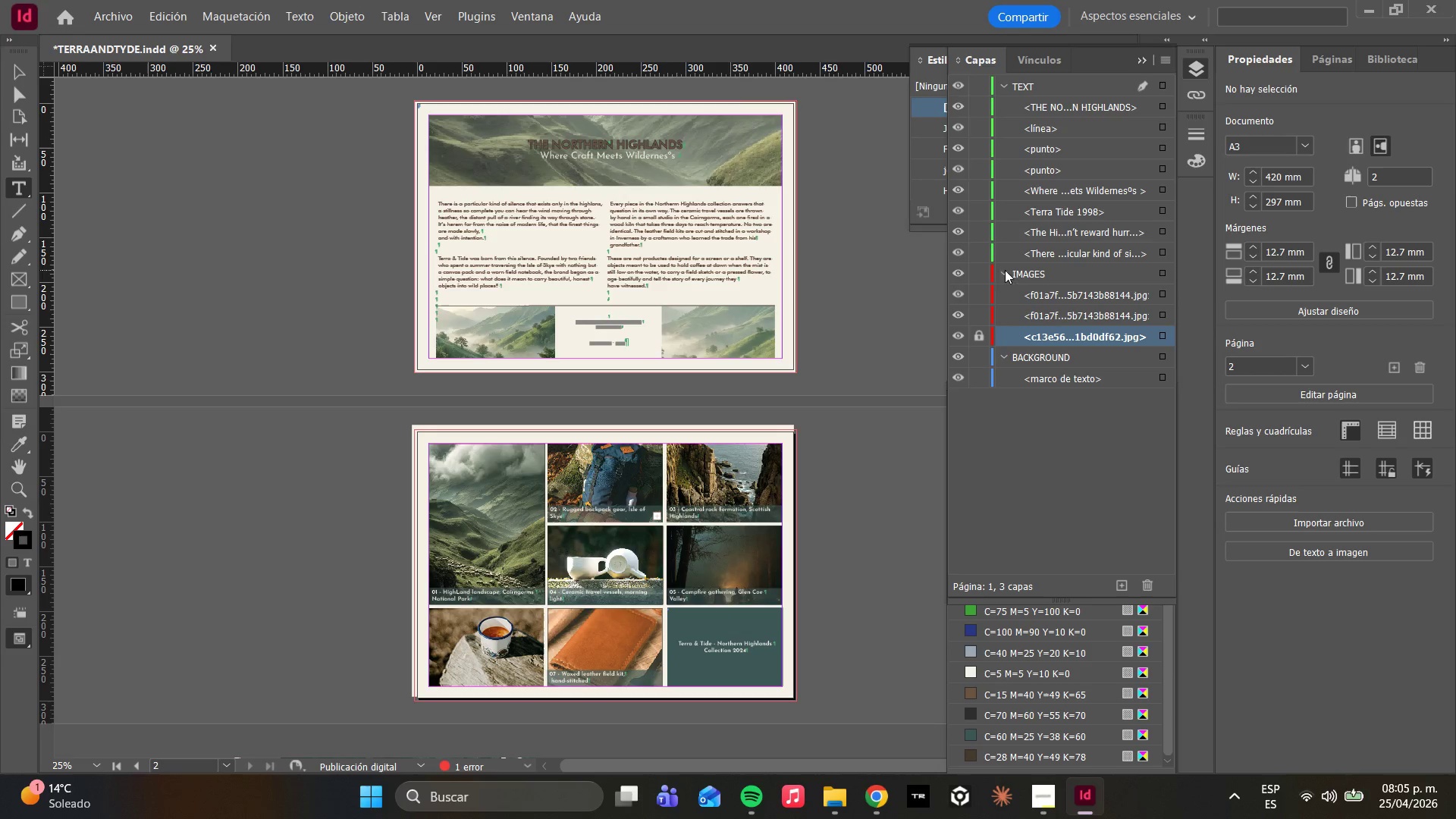 
double_click([1008, 275])
 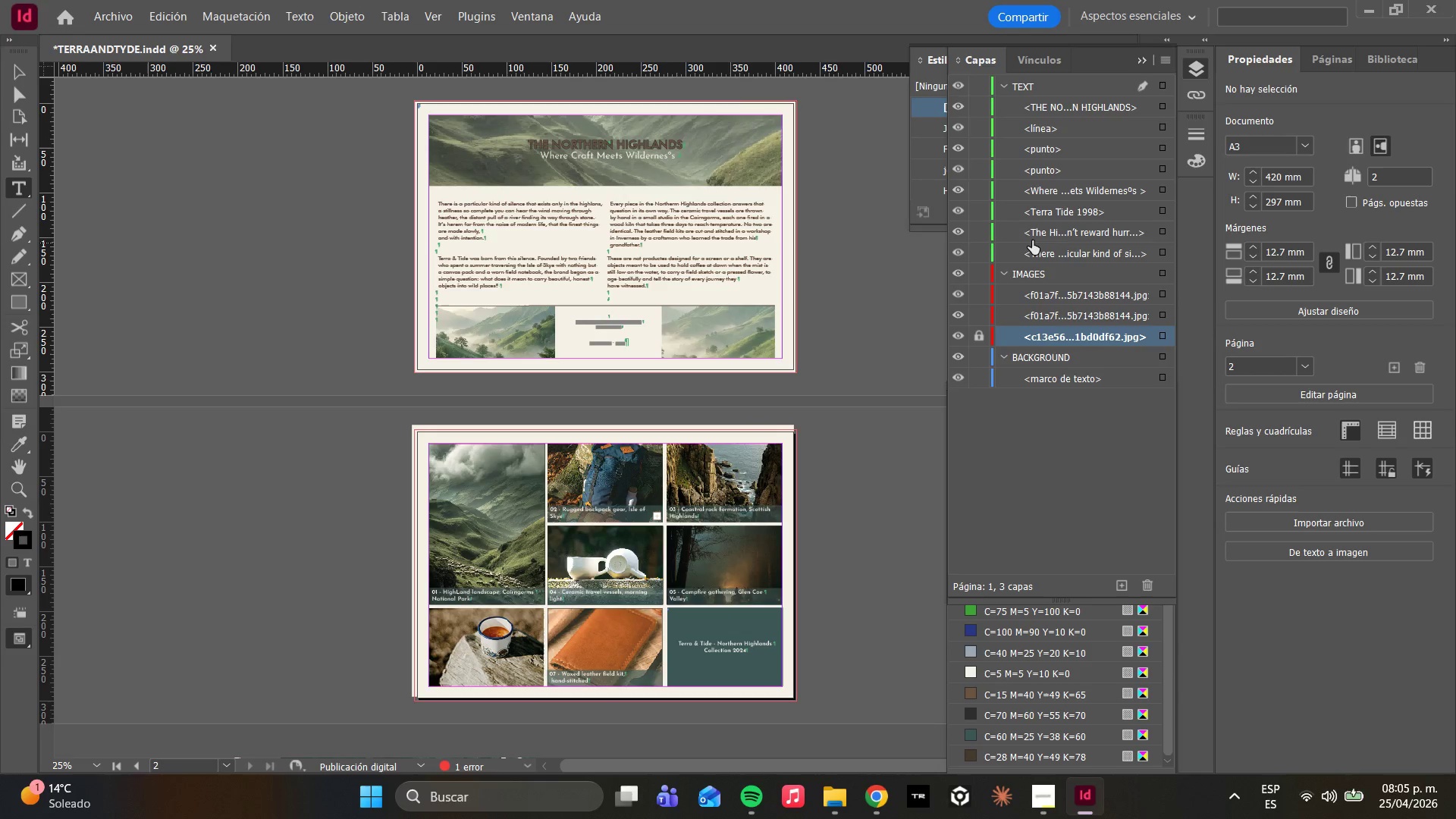 
scroll: coordinate [1074, 190], scroll_direction: up, amount: 4.0
 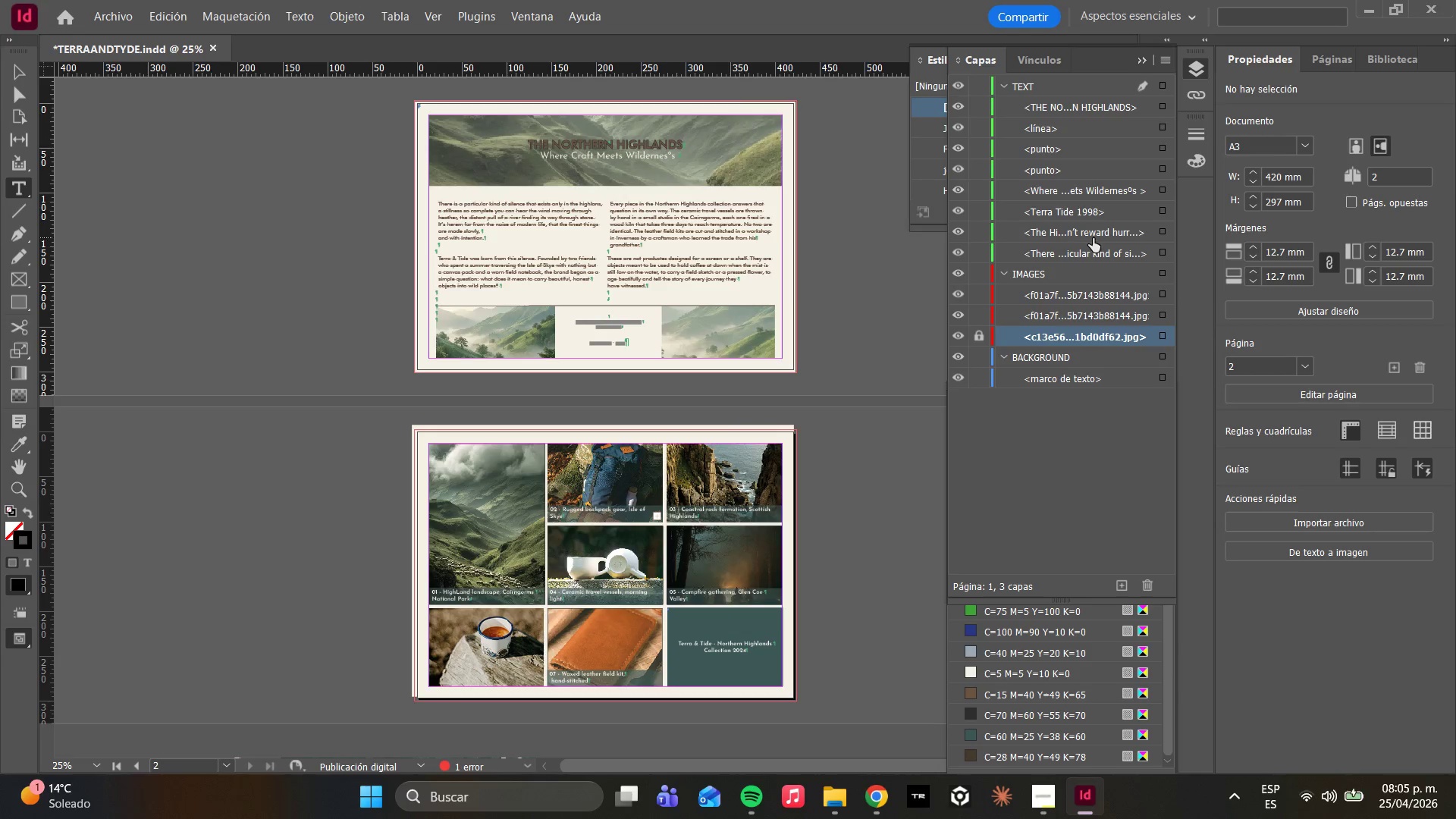 
left_click([1058, 253])
 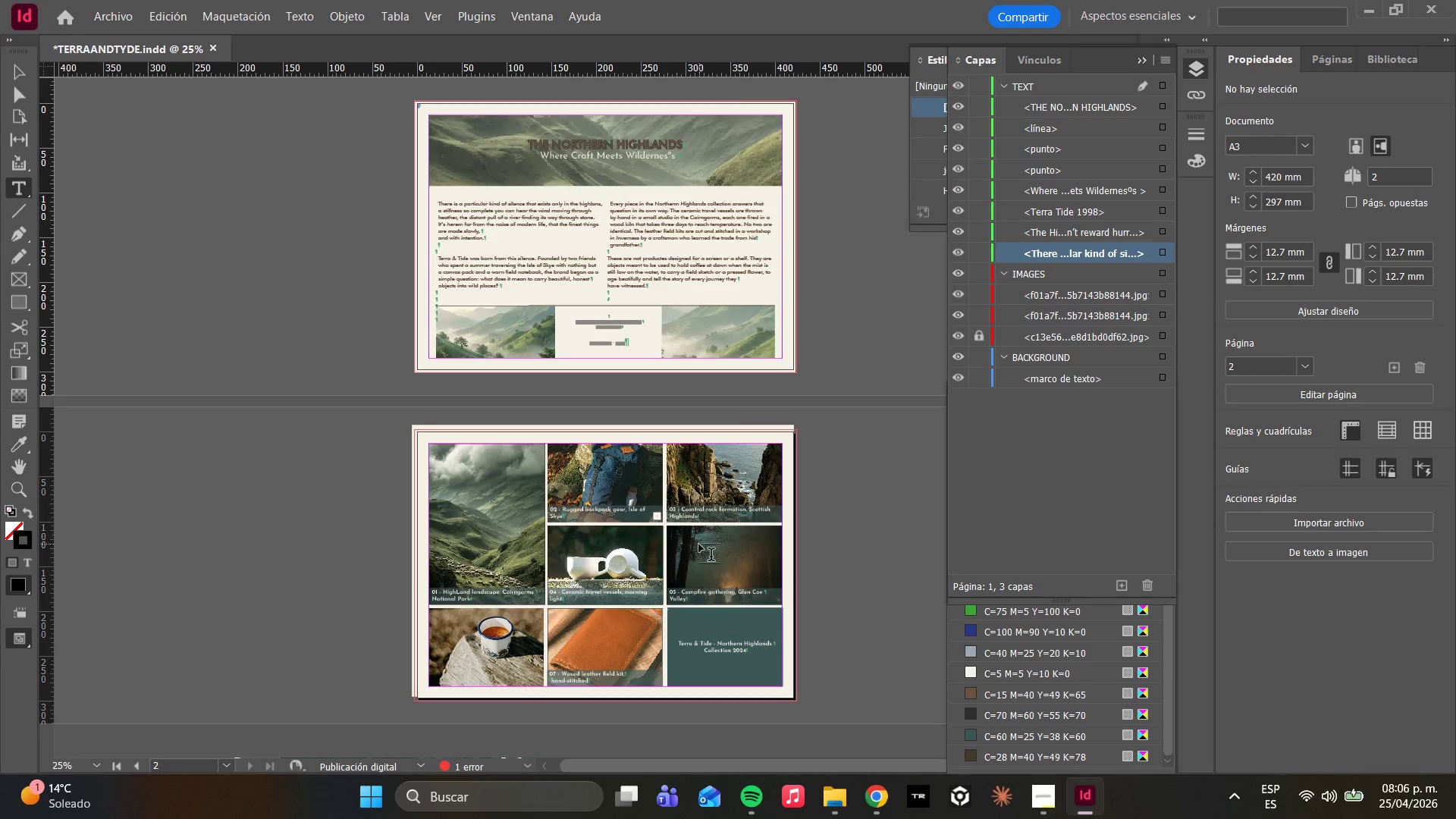 
hold_key(key=AltLeft, duration=0.67)
scroll: coordinate [705, 551], scroll_direction: up, amount: 3.0
 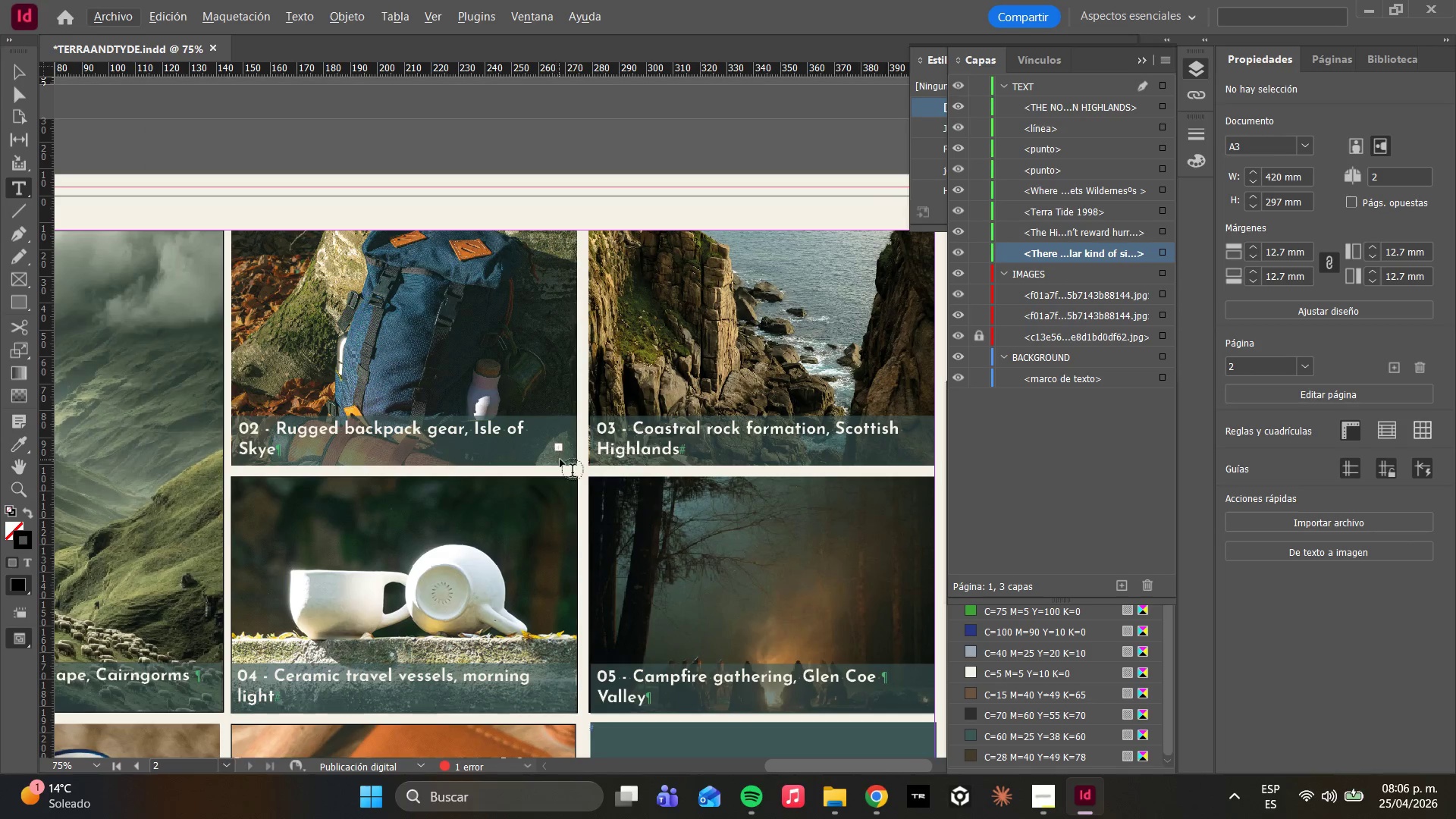 
hold_key(key=AltLeft, duration=0.75)
scroll: coordinate [581, 441], scroll_direction: down, amount: 2.0
 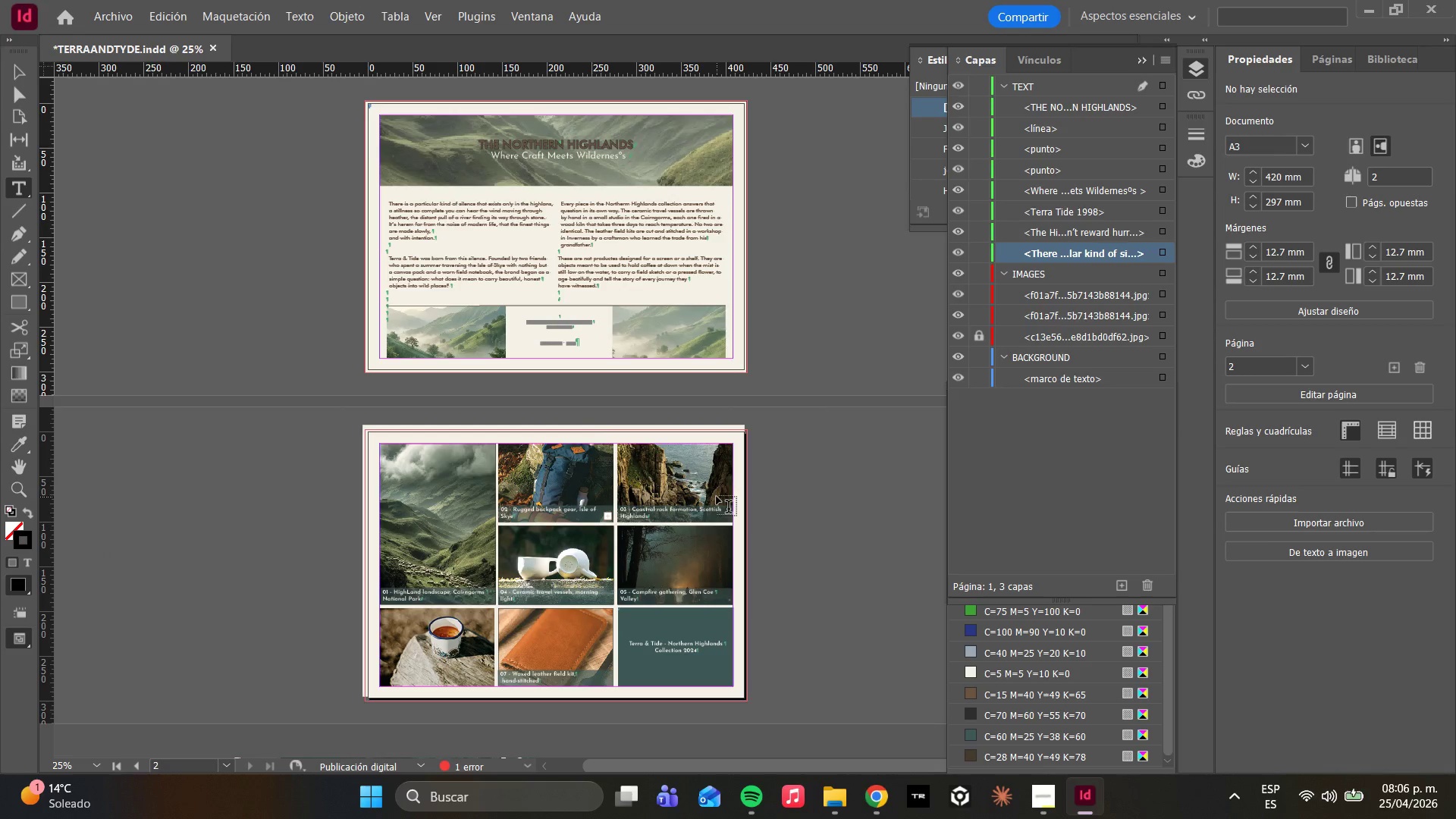 
key(W)
 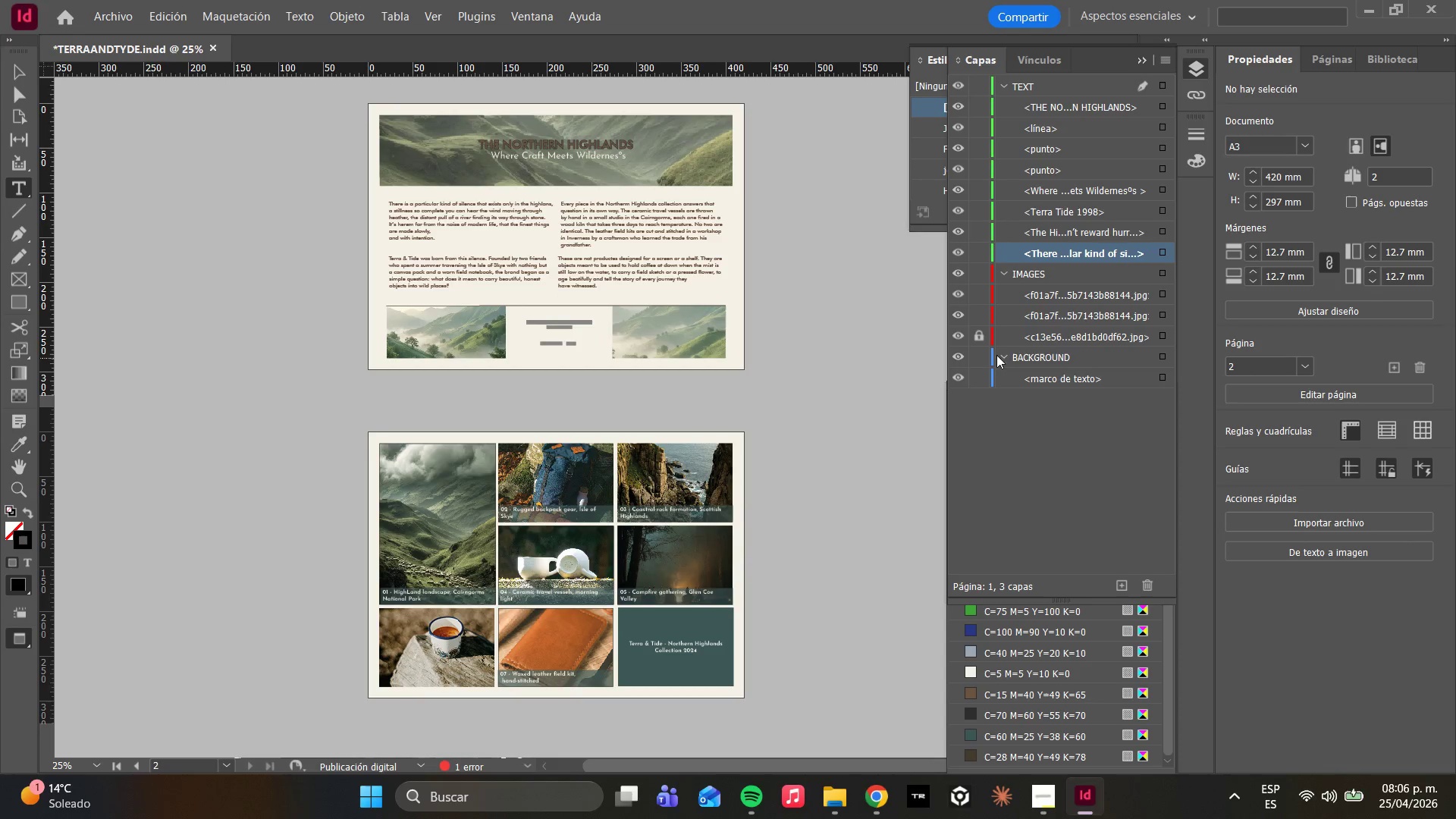 
mouse_move([1046, 302])
 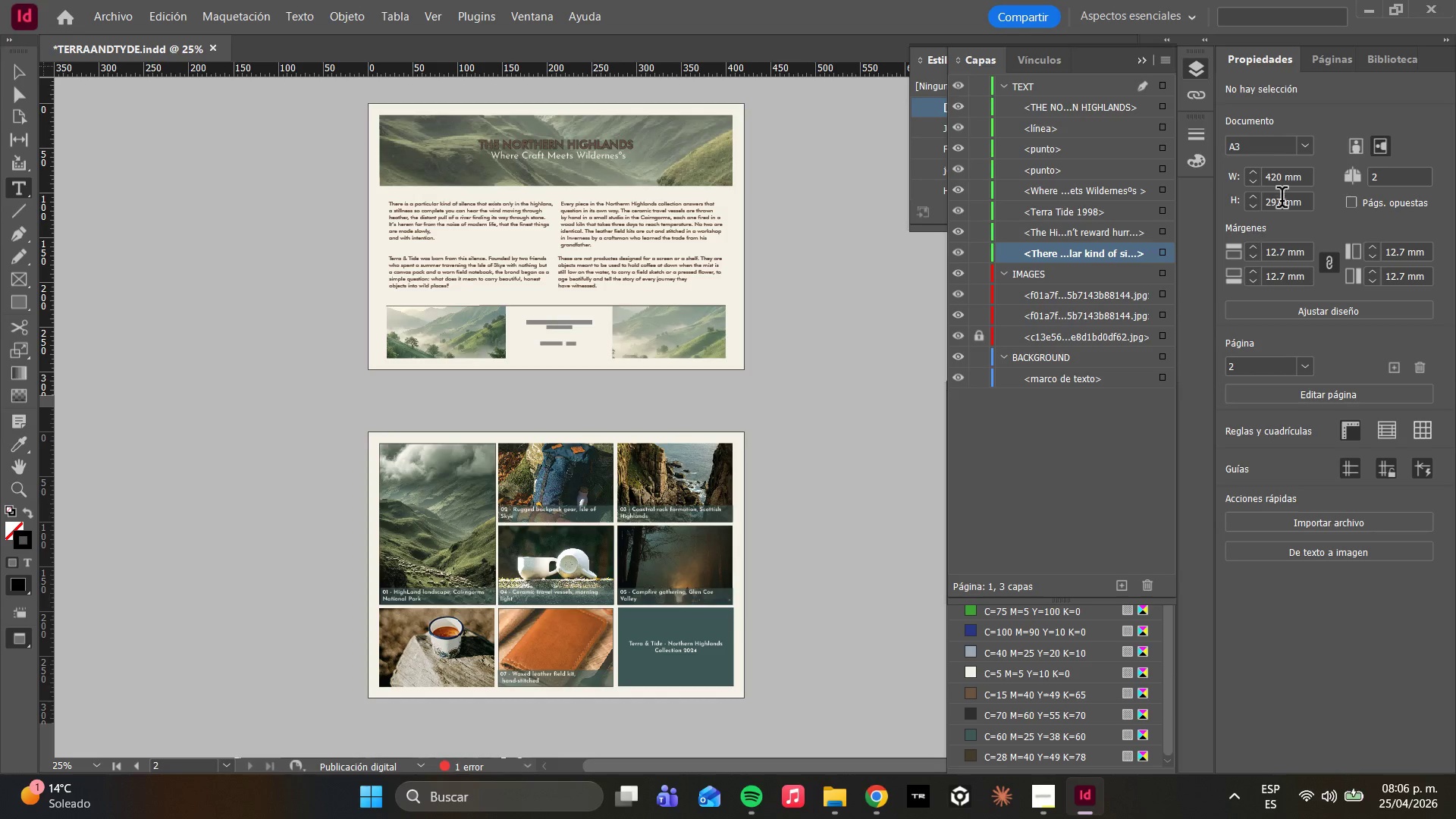 
key(PrintScreen)
 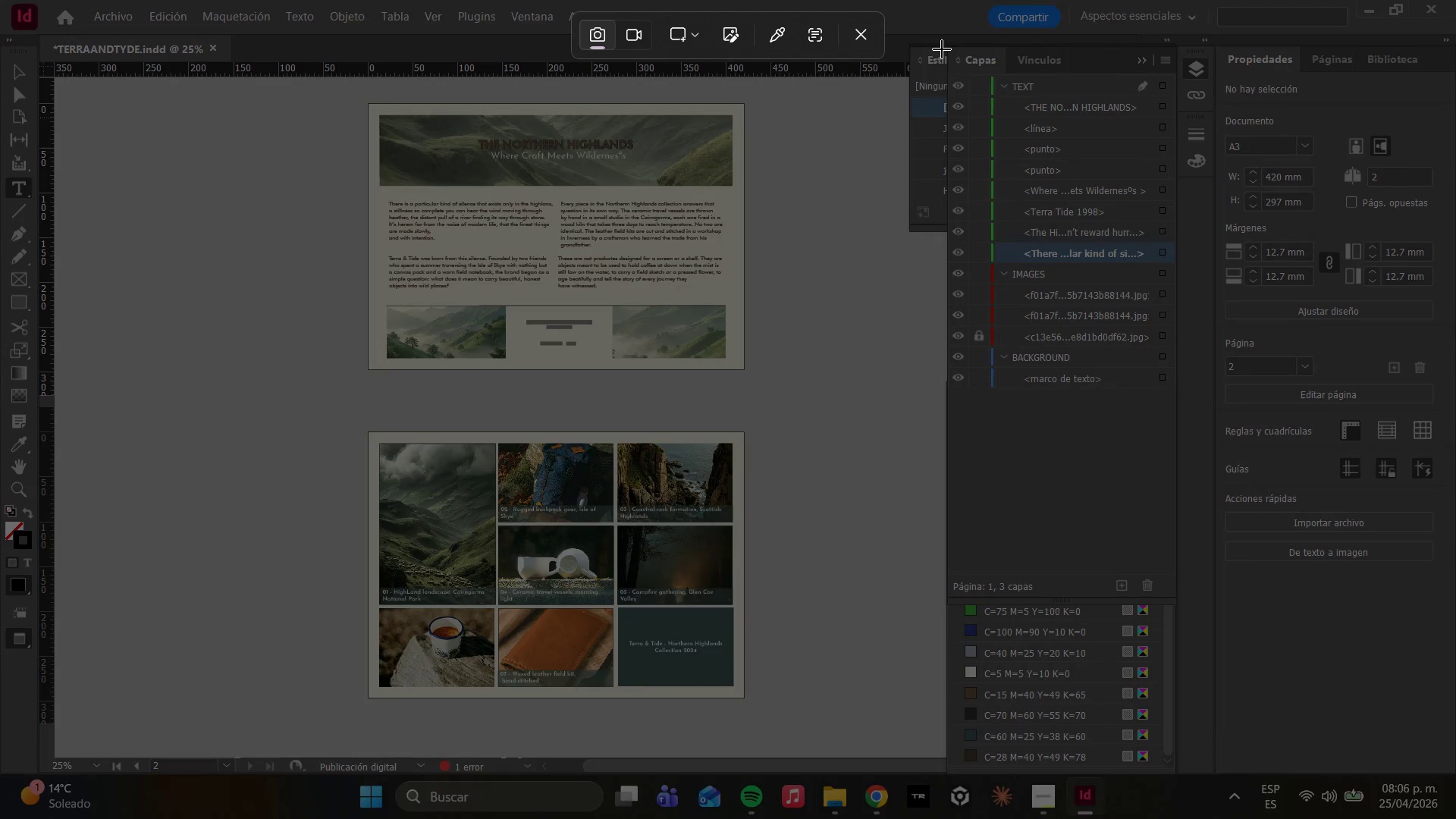 
left_click_drag(start_coordinate=[948, 38], to_coordinate=[1185, 390])
 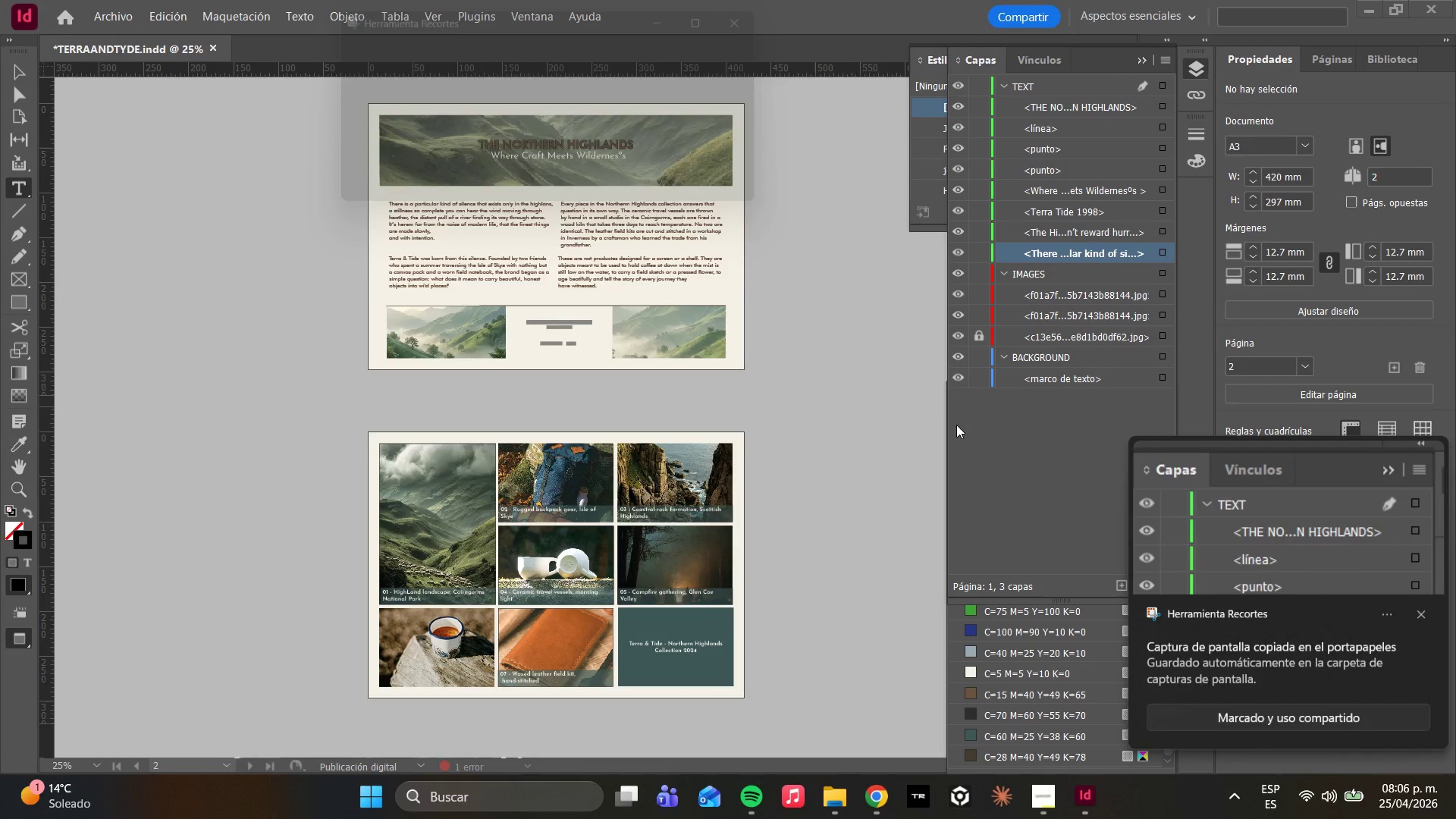 
right_click([677, 305])
 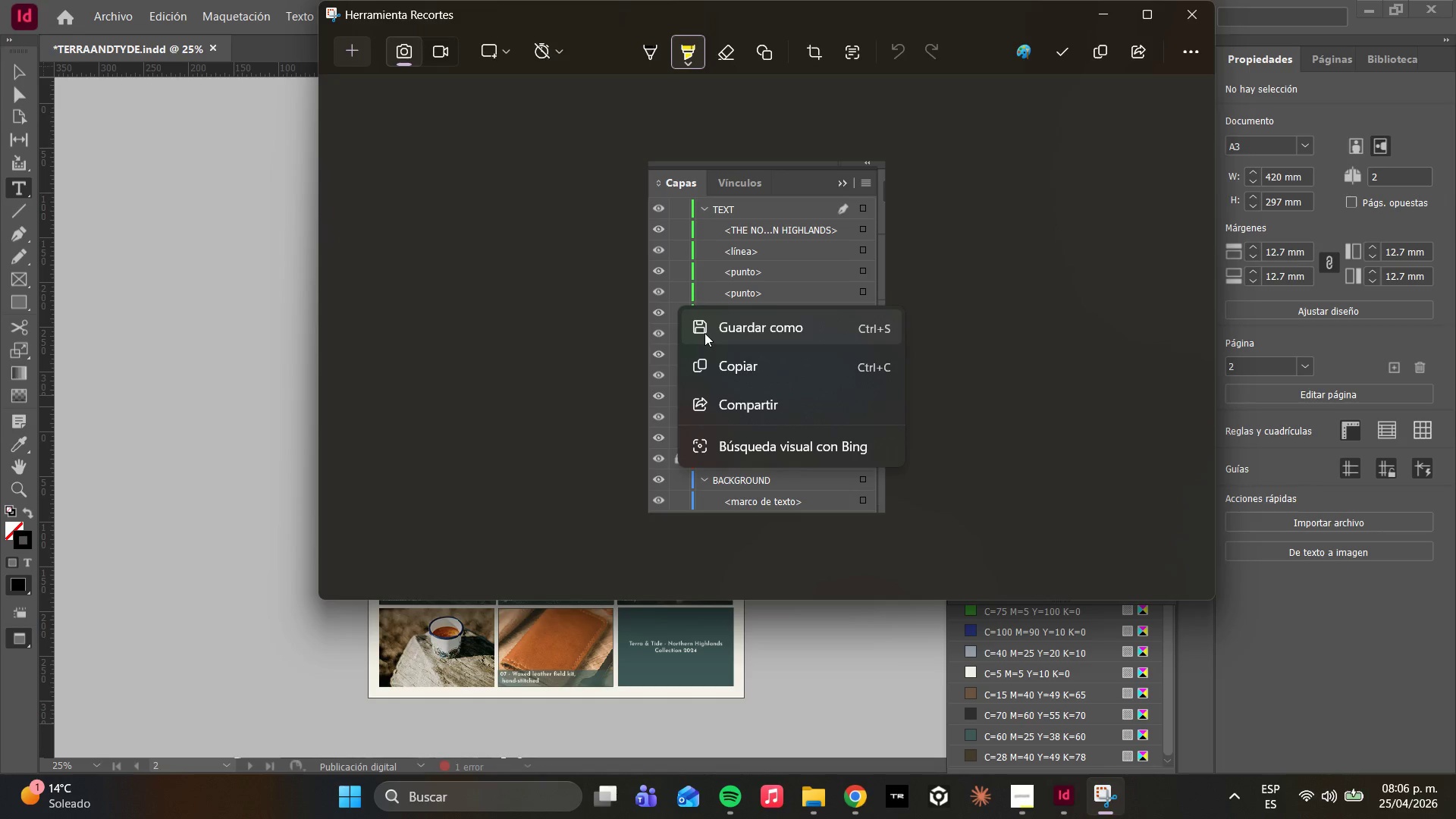 
left_click([705, 331])
 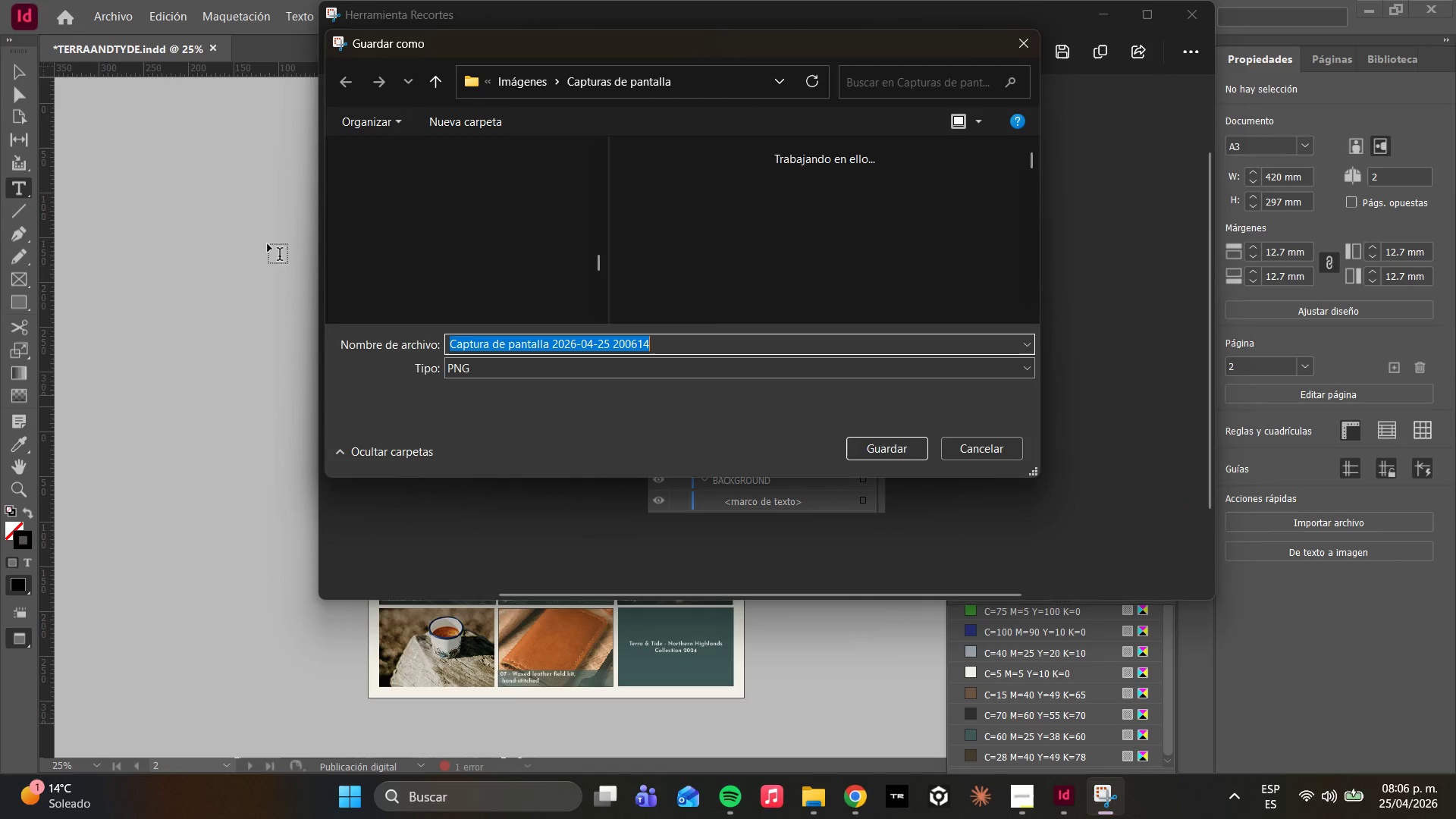 
scroll: coordinate [451, 219], scroll_direction: down, amount: 13.0